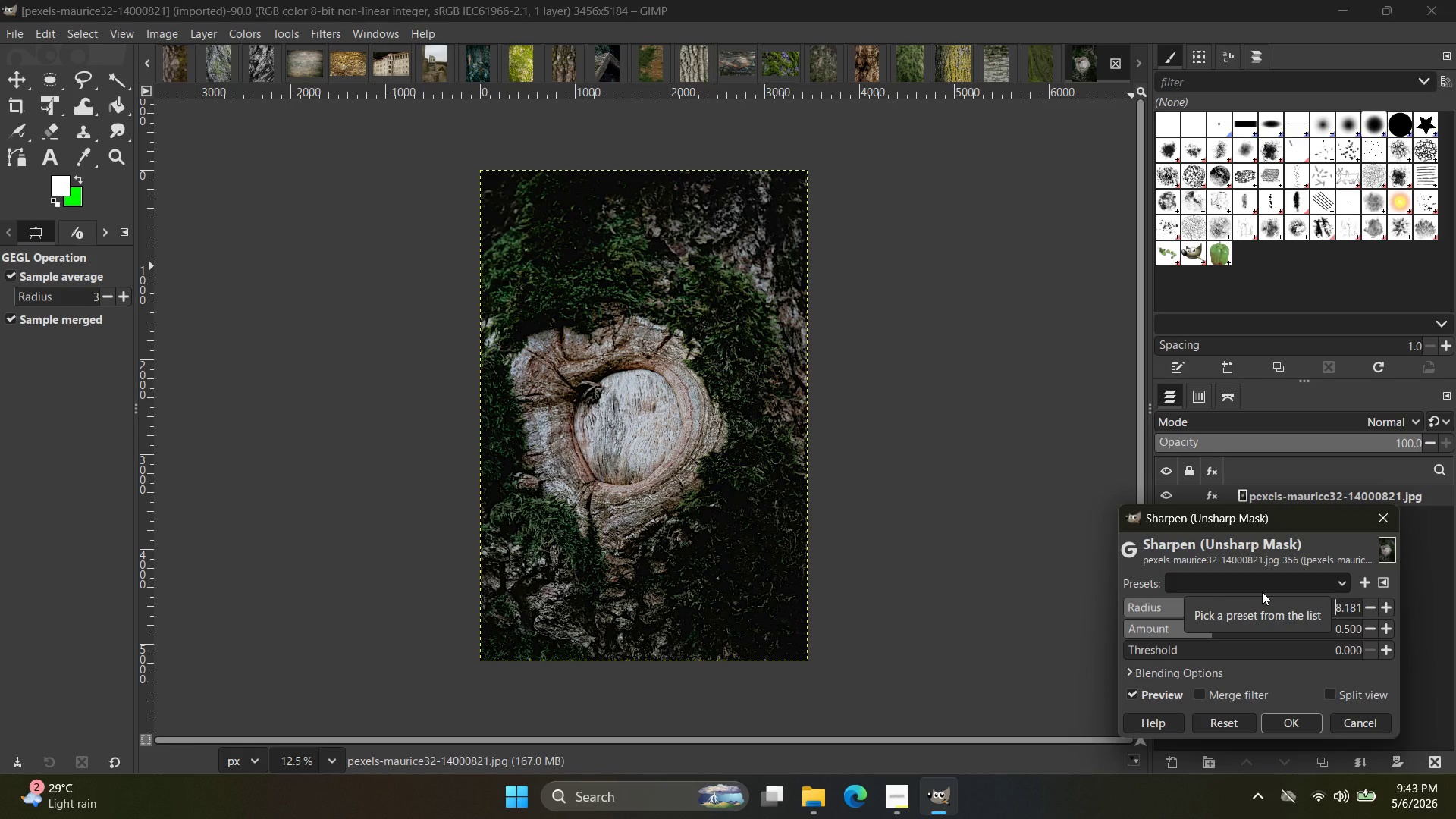 
wait(43.59)
 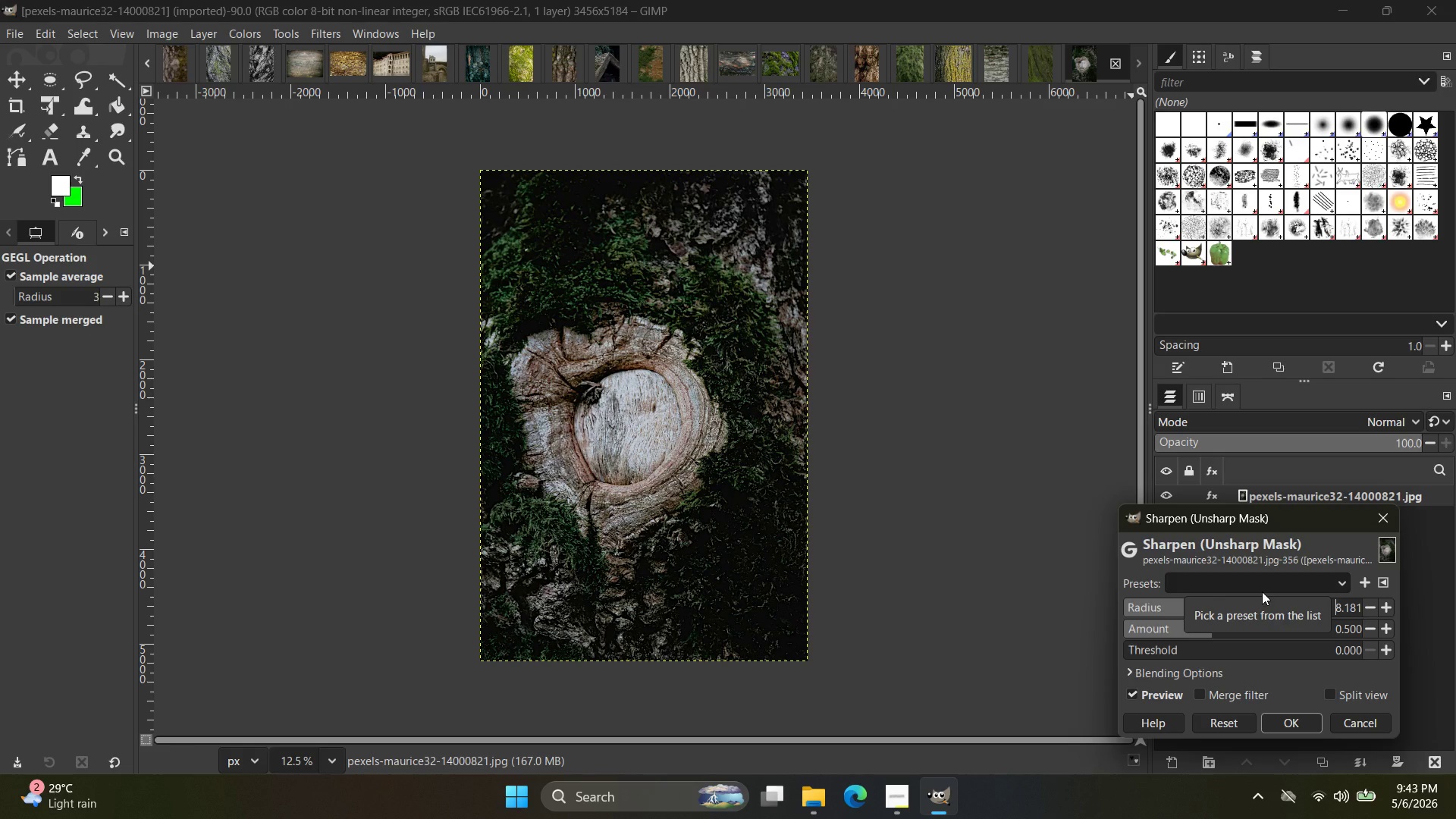 
left_click([1208, 499])
 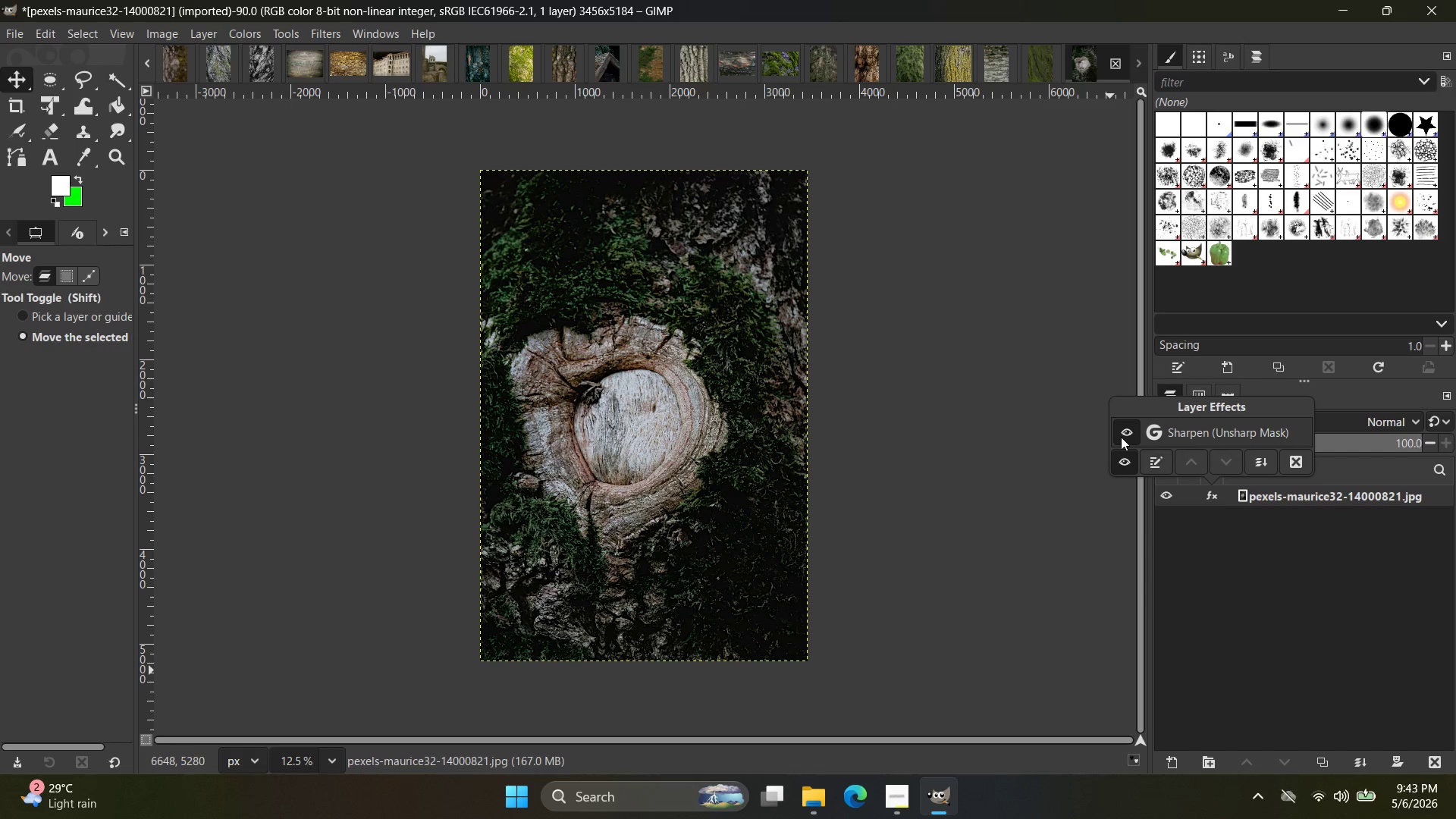 
left_click([1122, 430])
 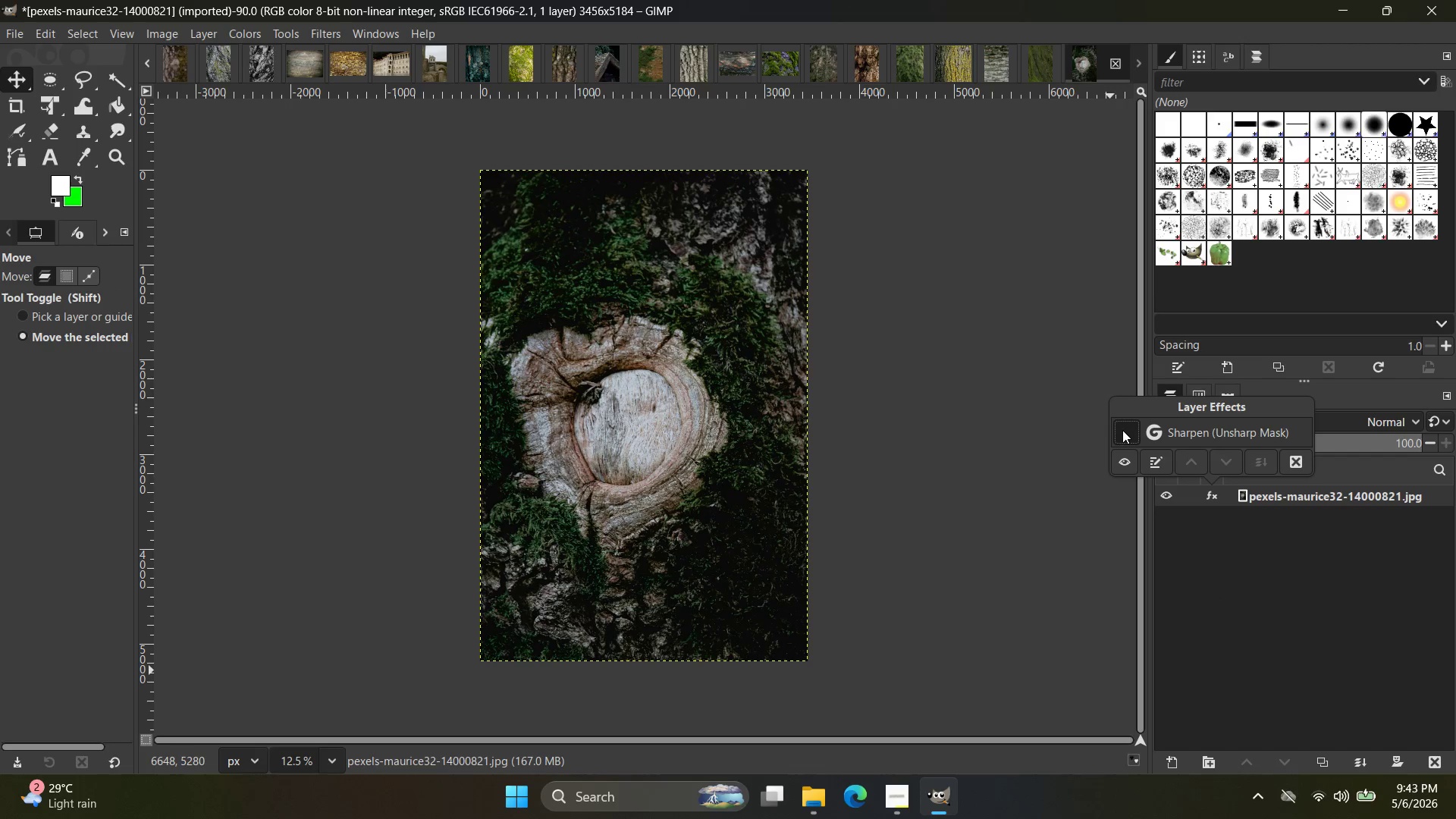 
left_click([1122, 430])
 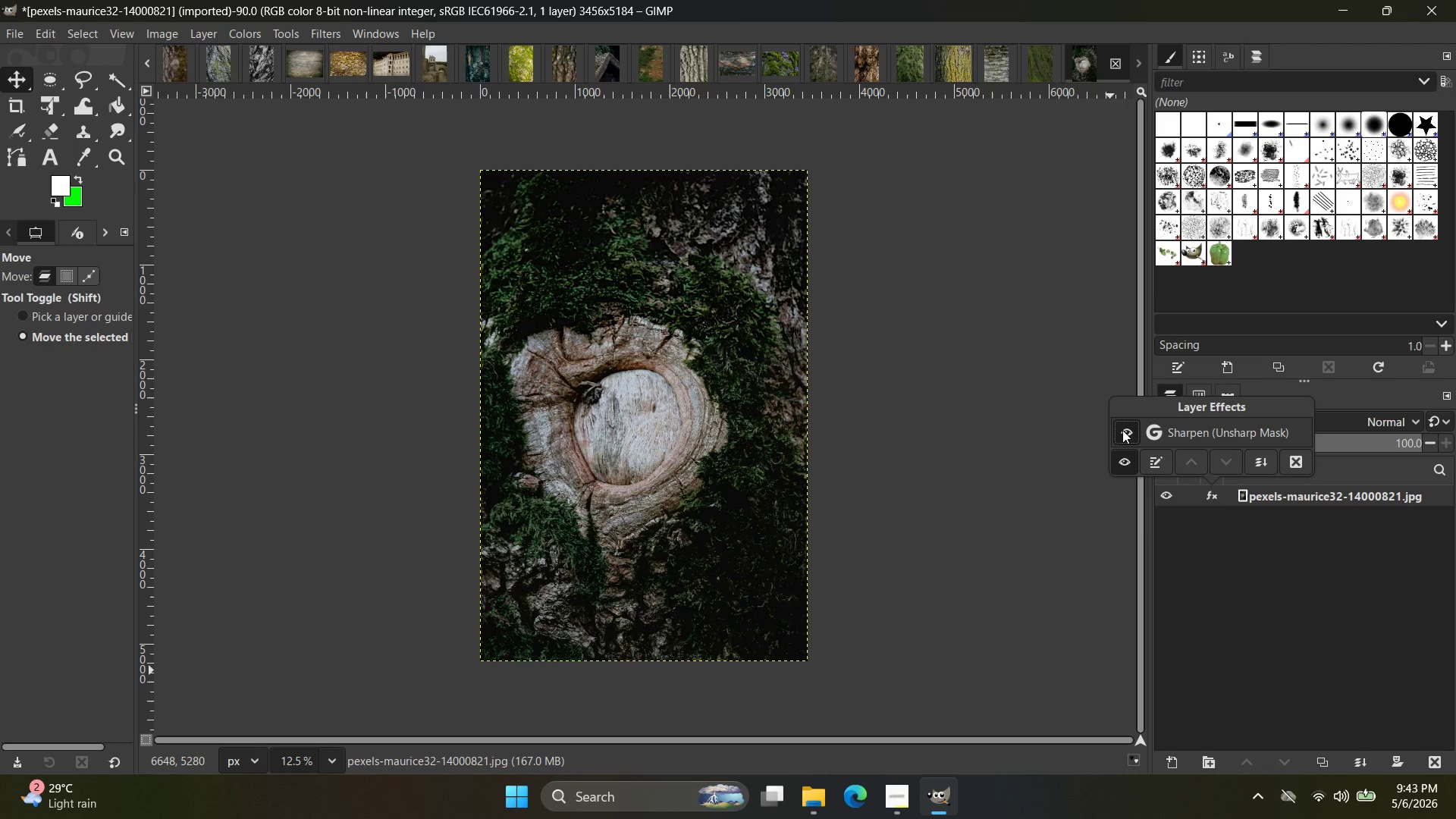 
left_click([1006, 427])
 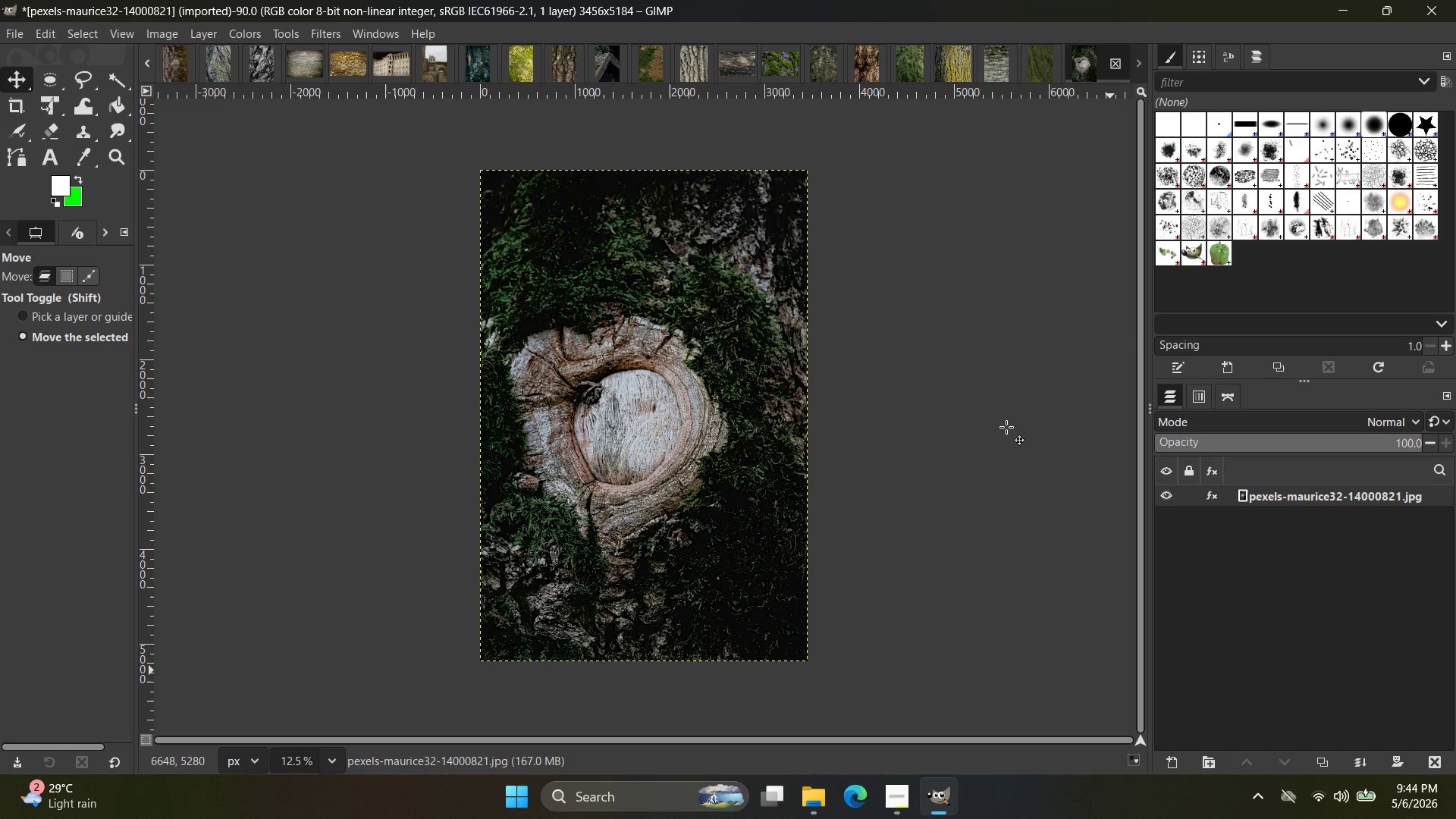 
wait(16.84)
 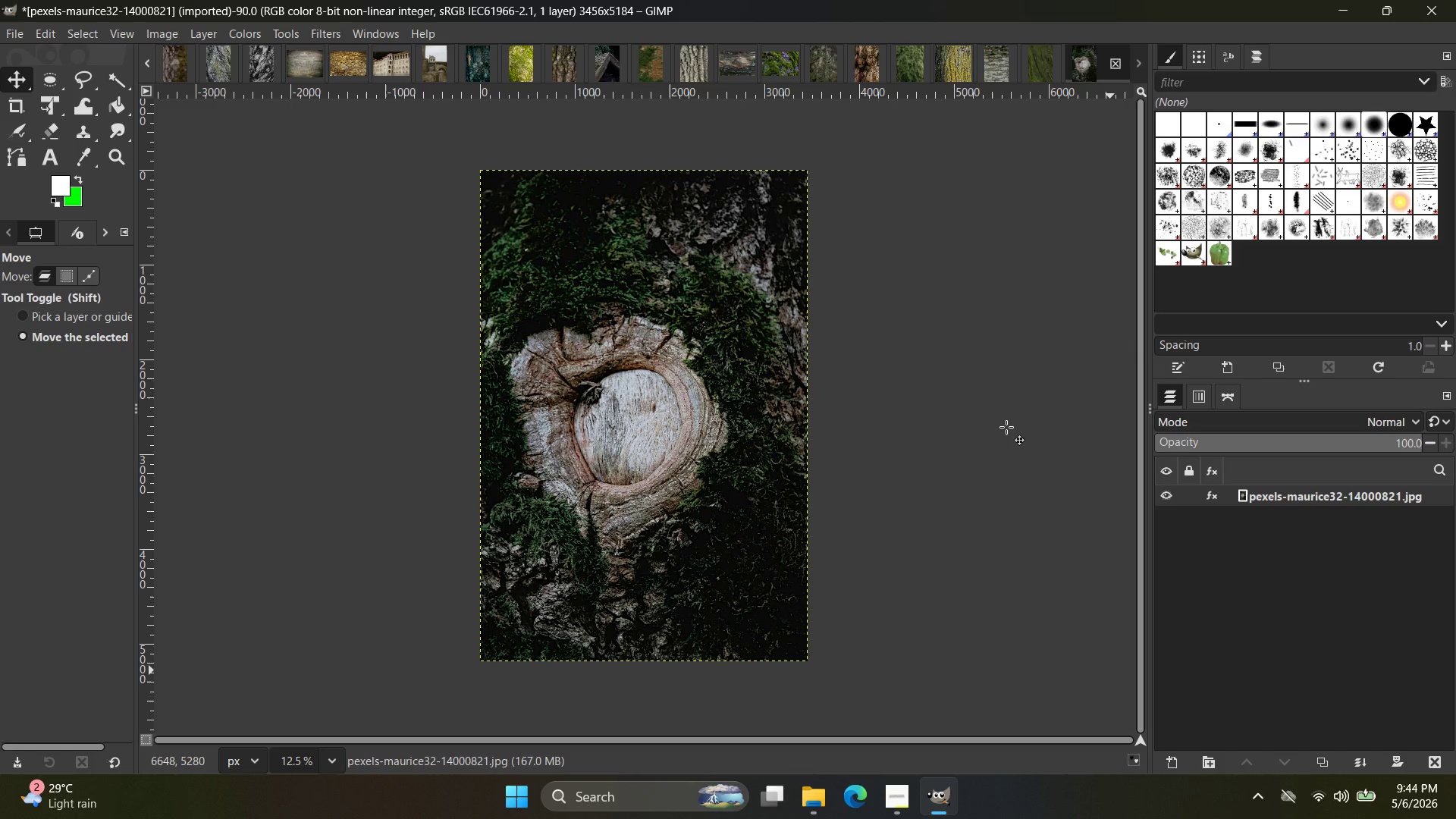 
key(Control+Shift+E)
 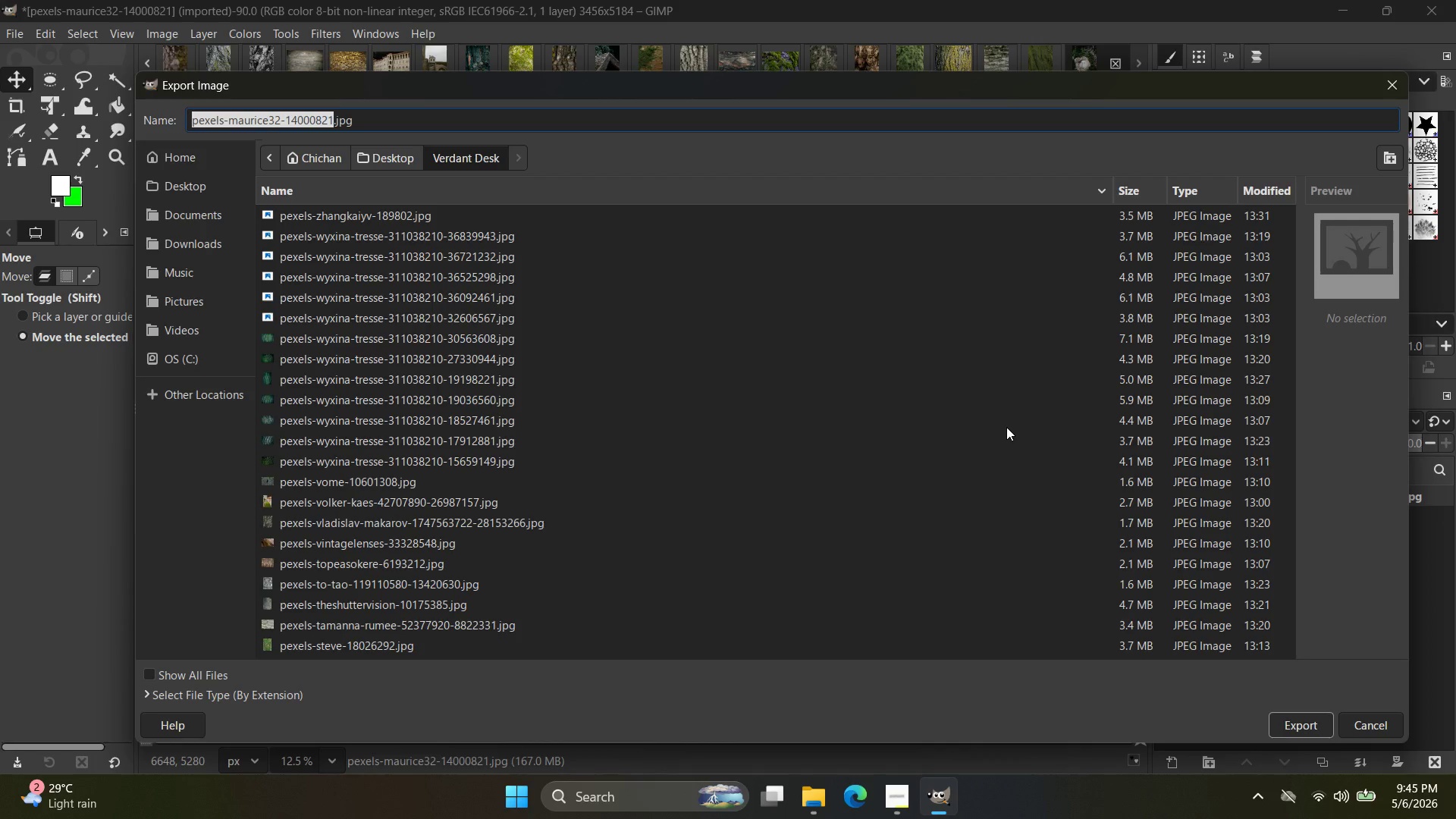 
wait(92.61)
 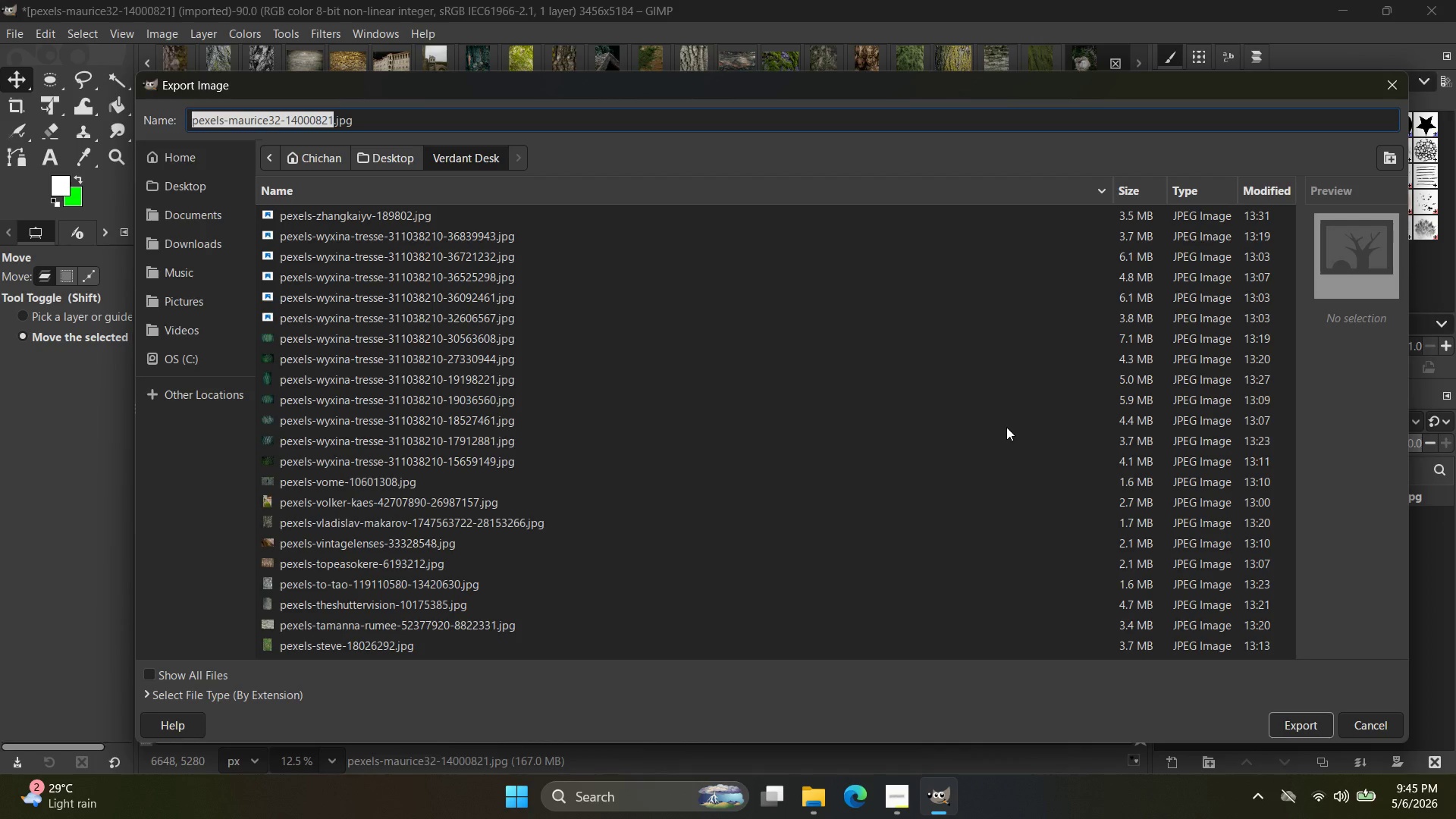 
left_click([224, 187])
 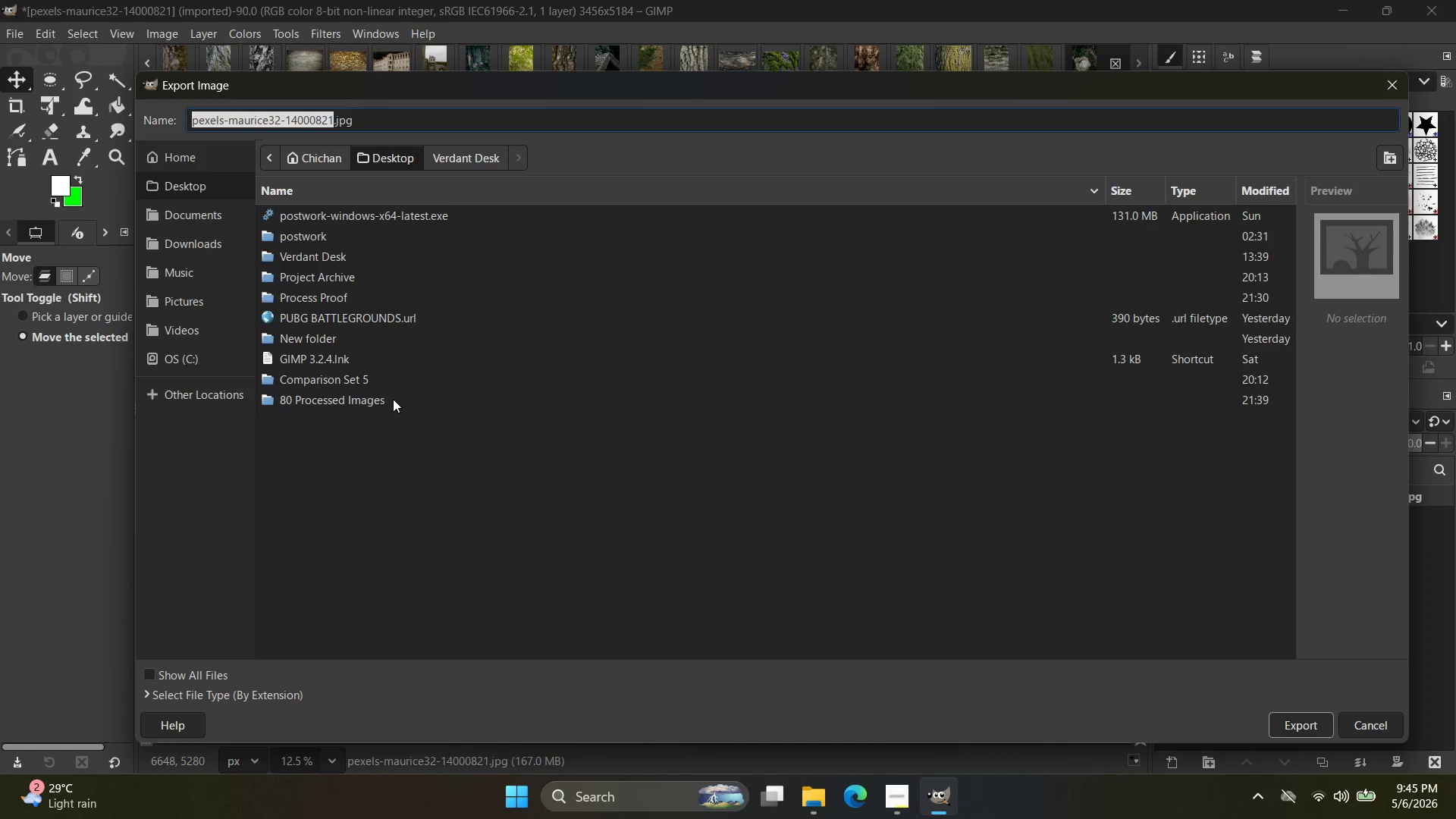 
double_click([391, 399])
 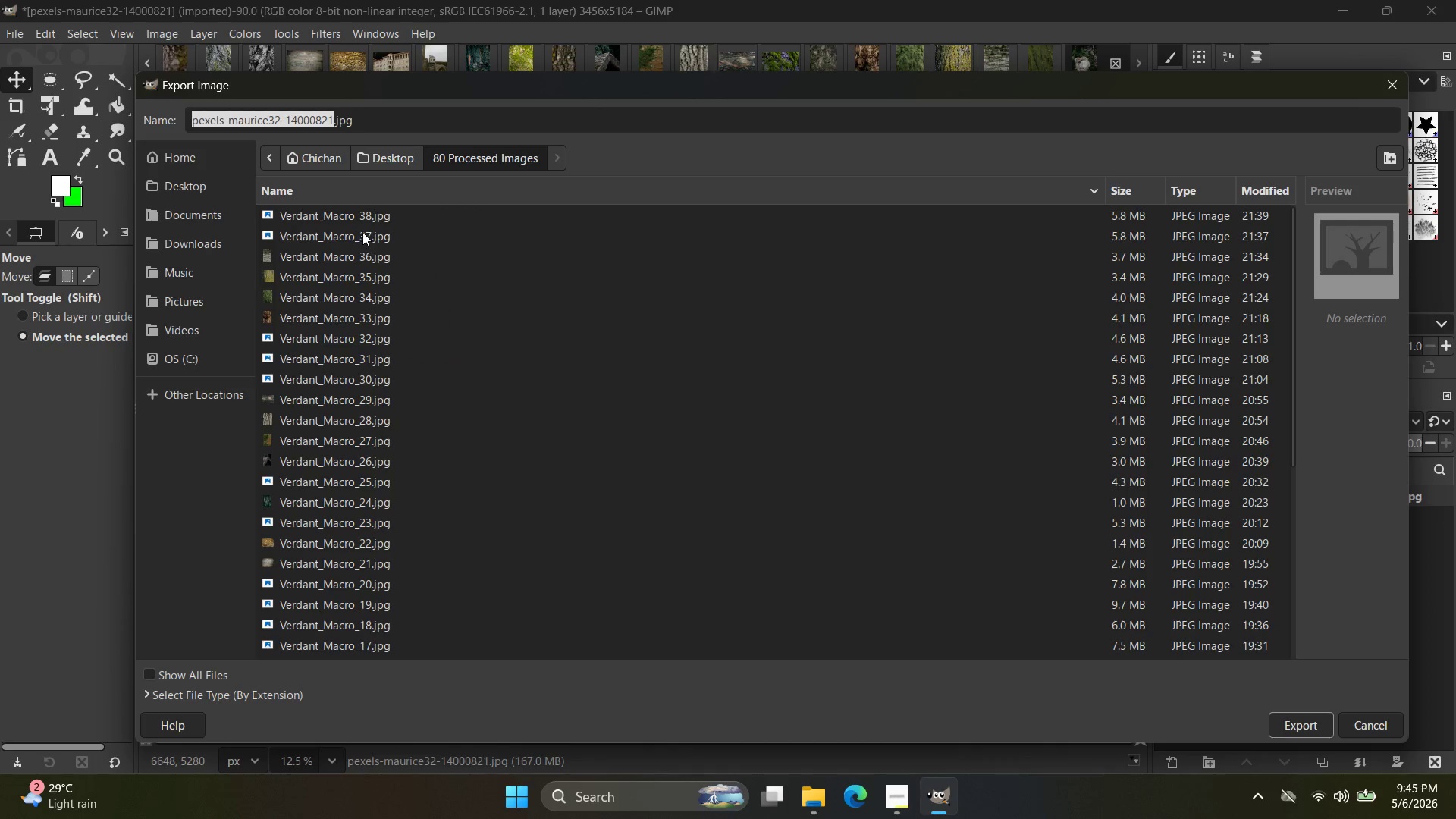 
left_click([363, 221])
 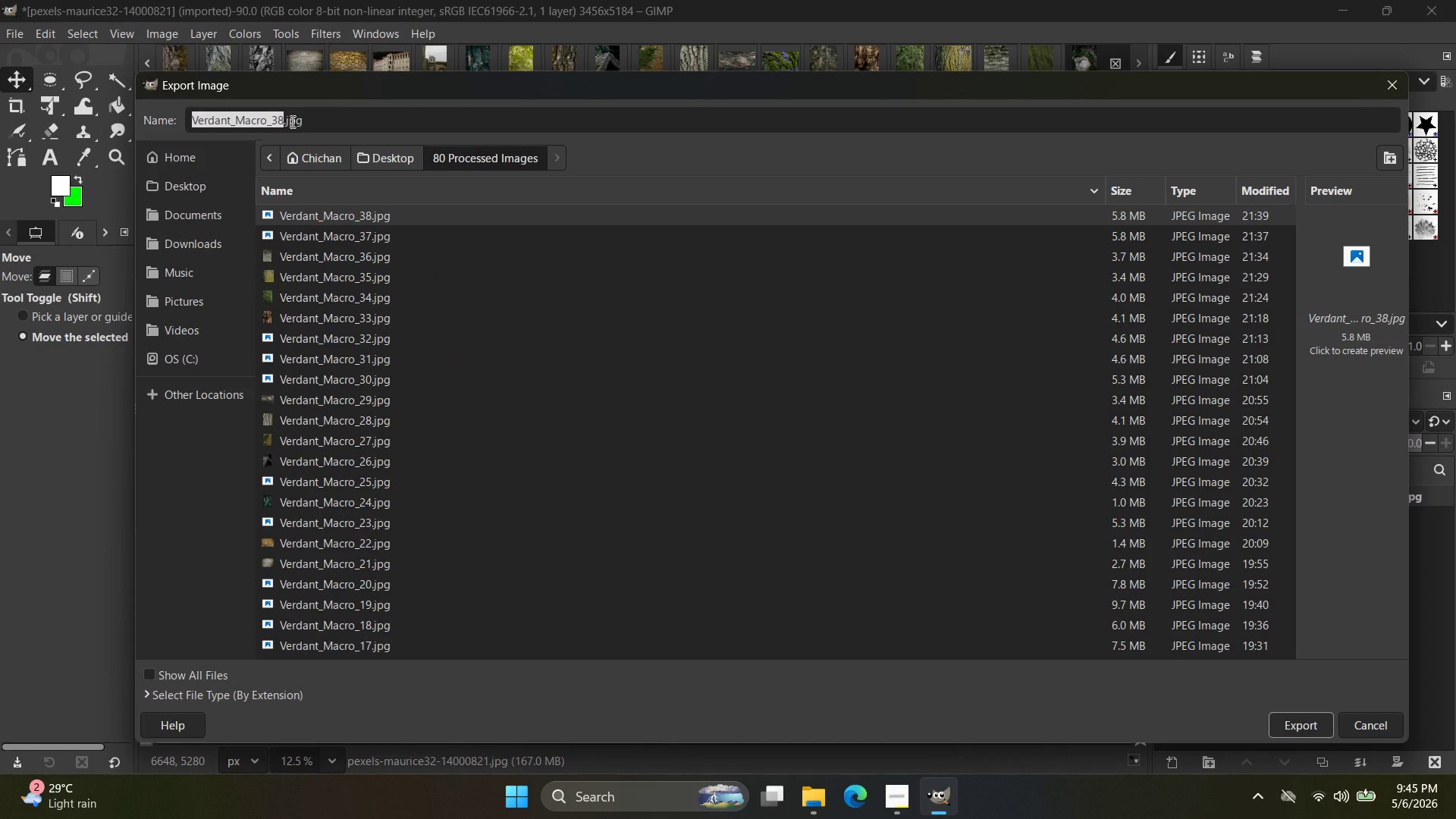 
wait(9.36)
 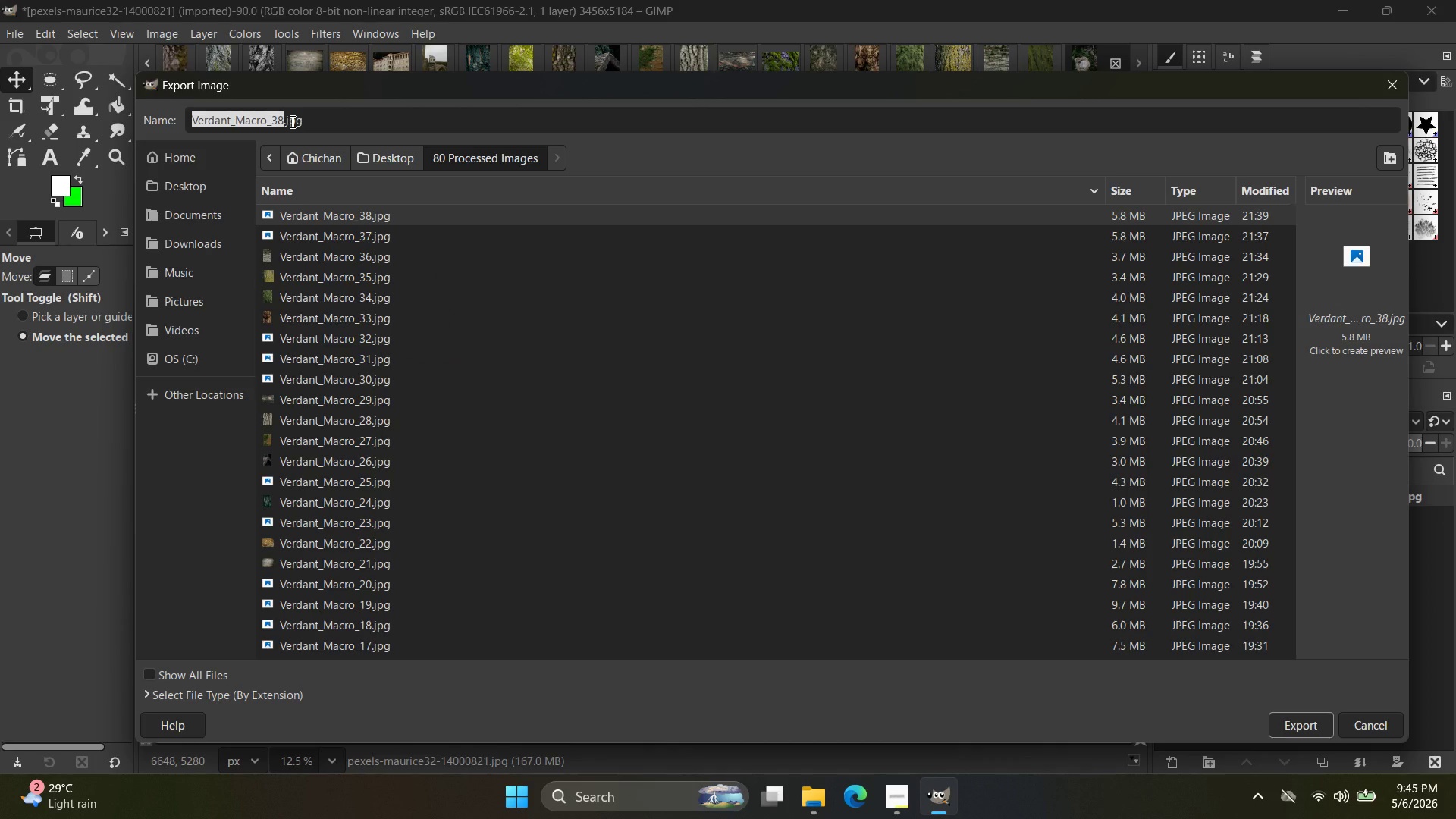 
key(Backspace)
 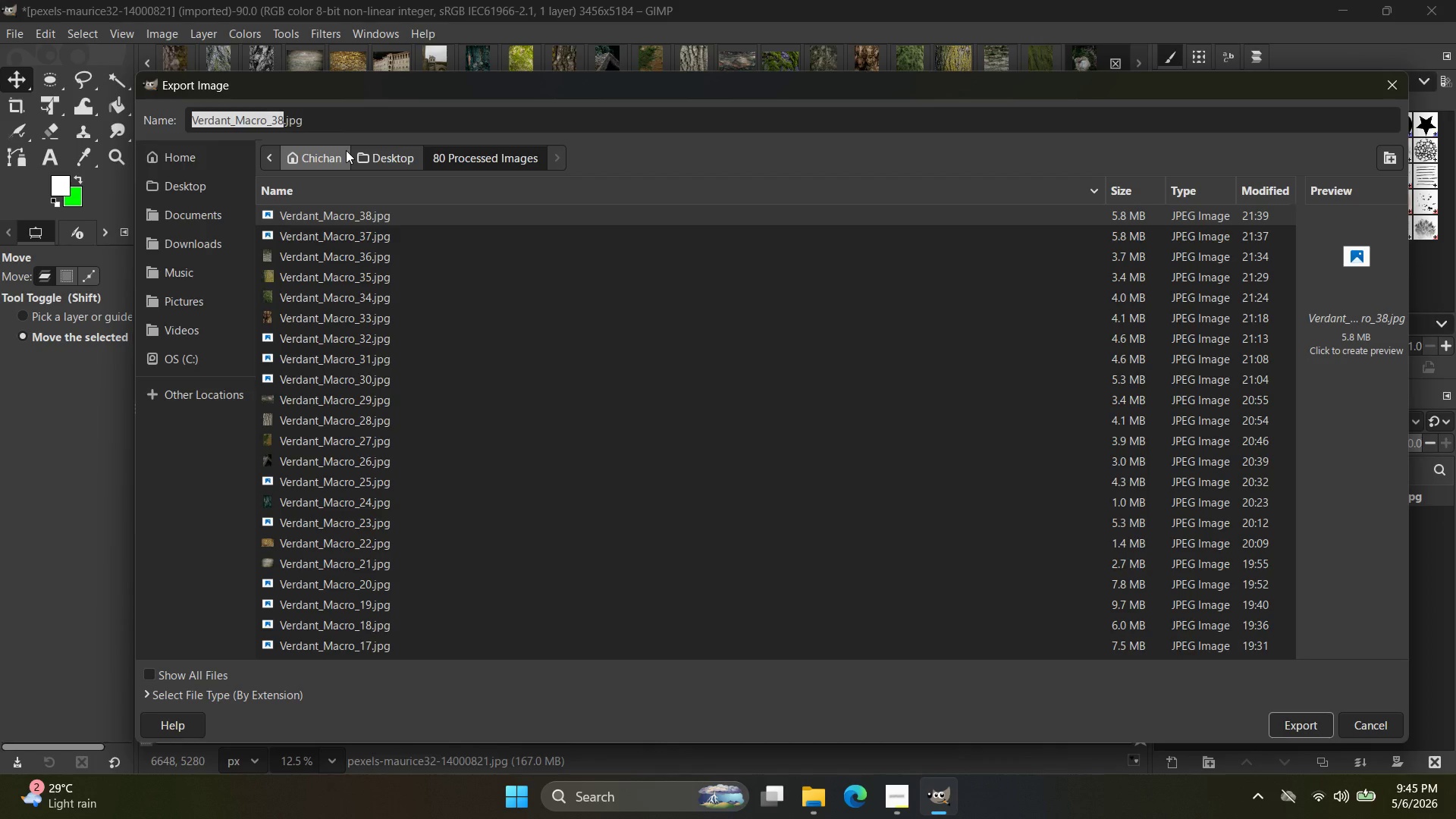 
key(ArrowRight)
 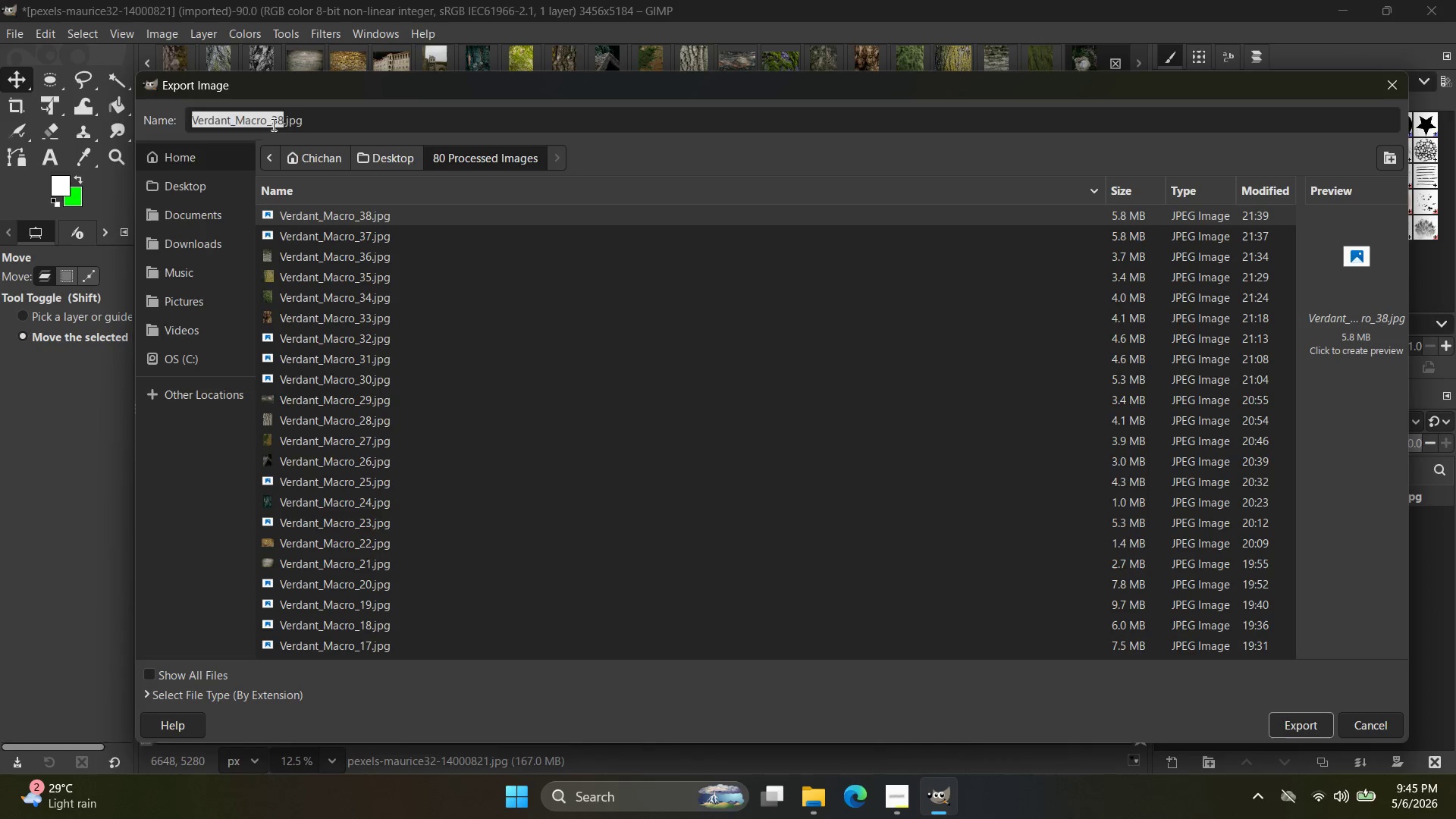 
double_click([278, 118])
 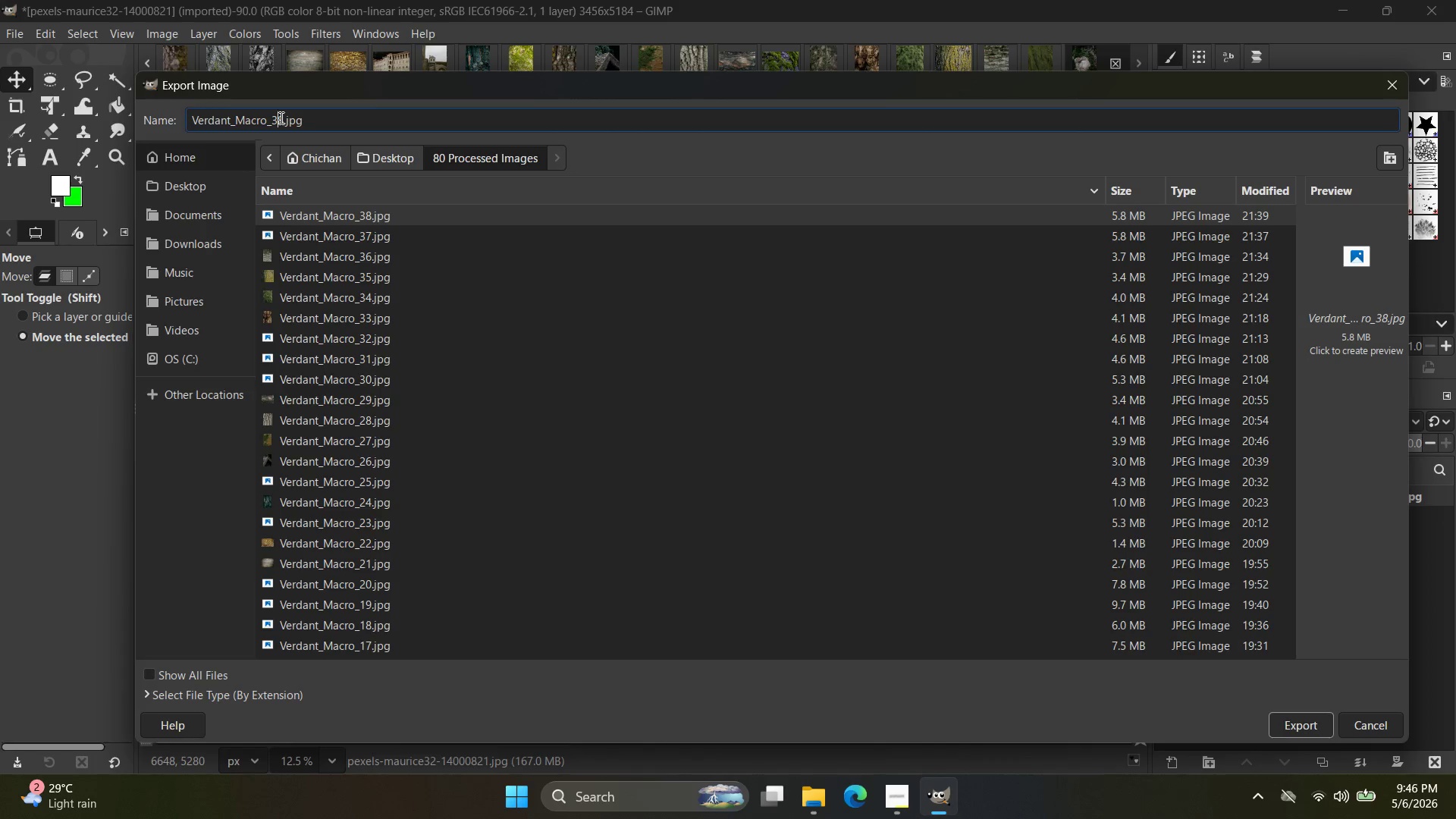 
left_click([280, 118])
 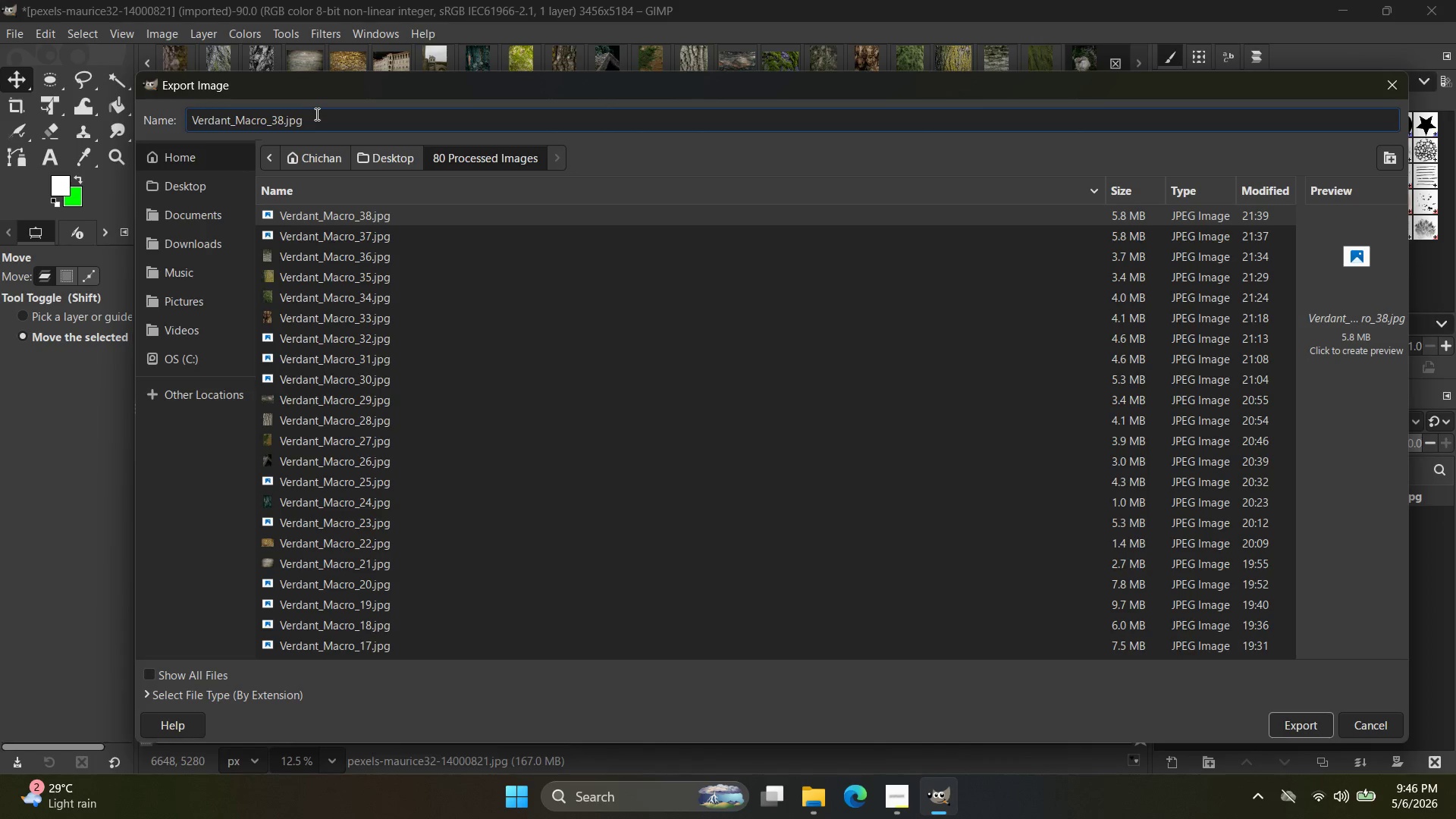 
key(ArrowRight)
 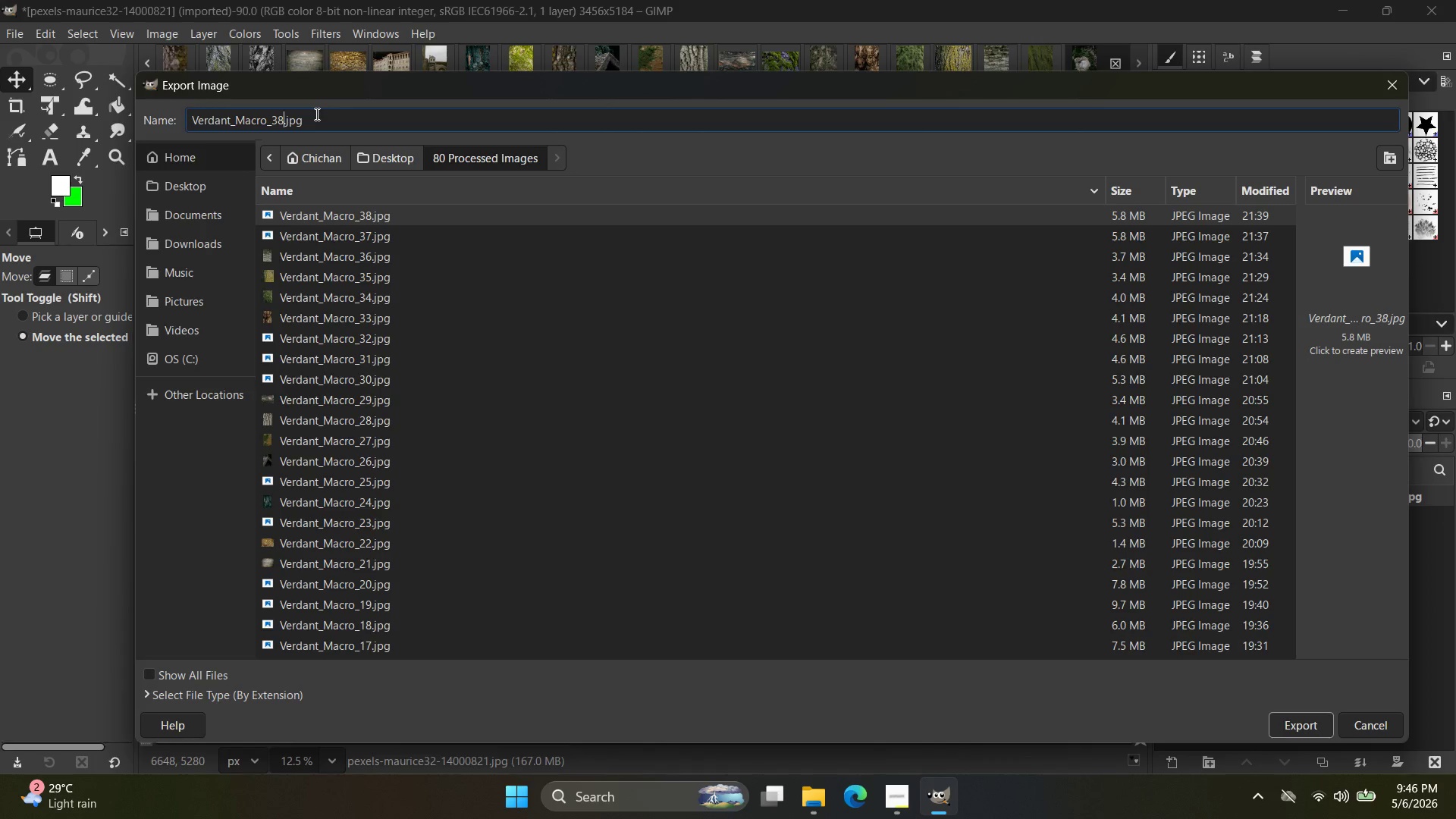 
key(Backspace)
 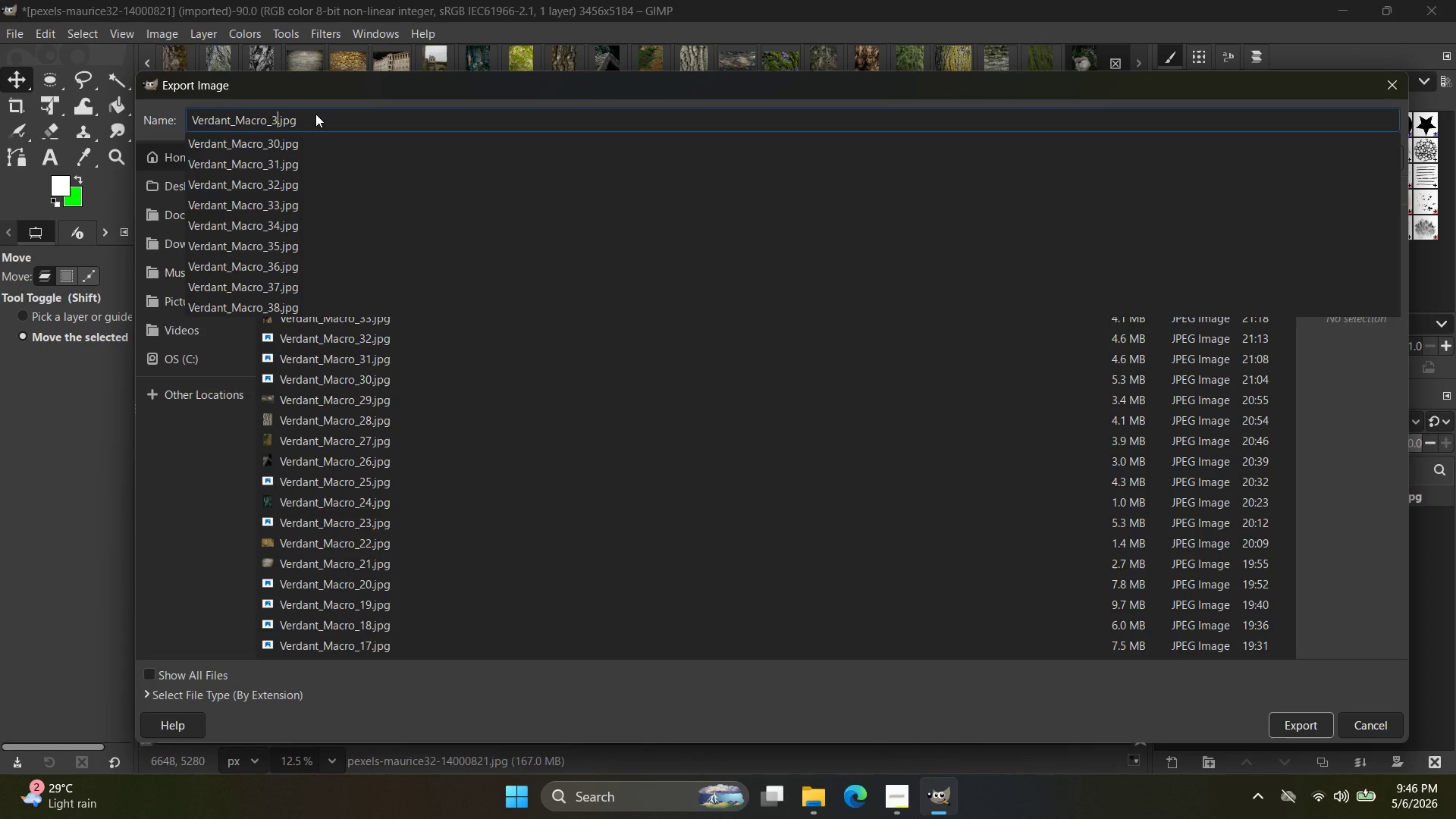 
key(9)
 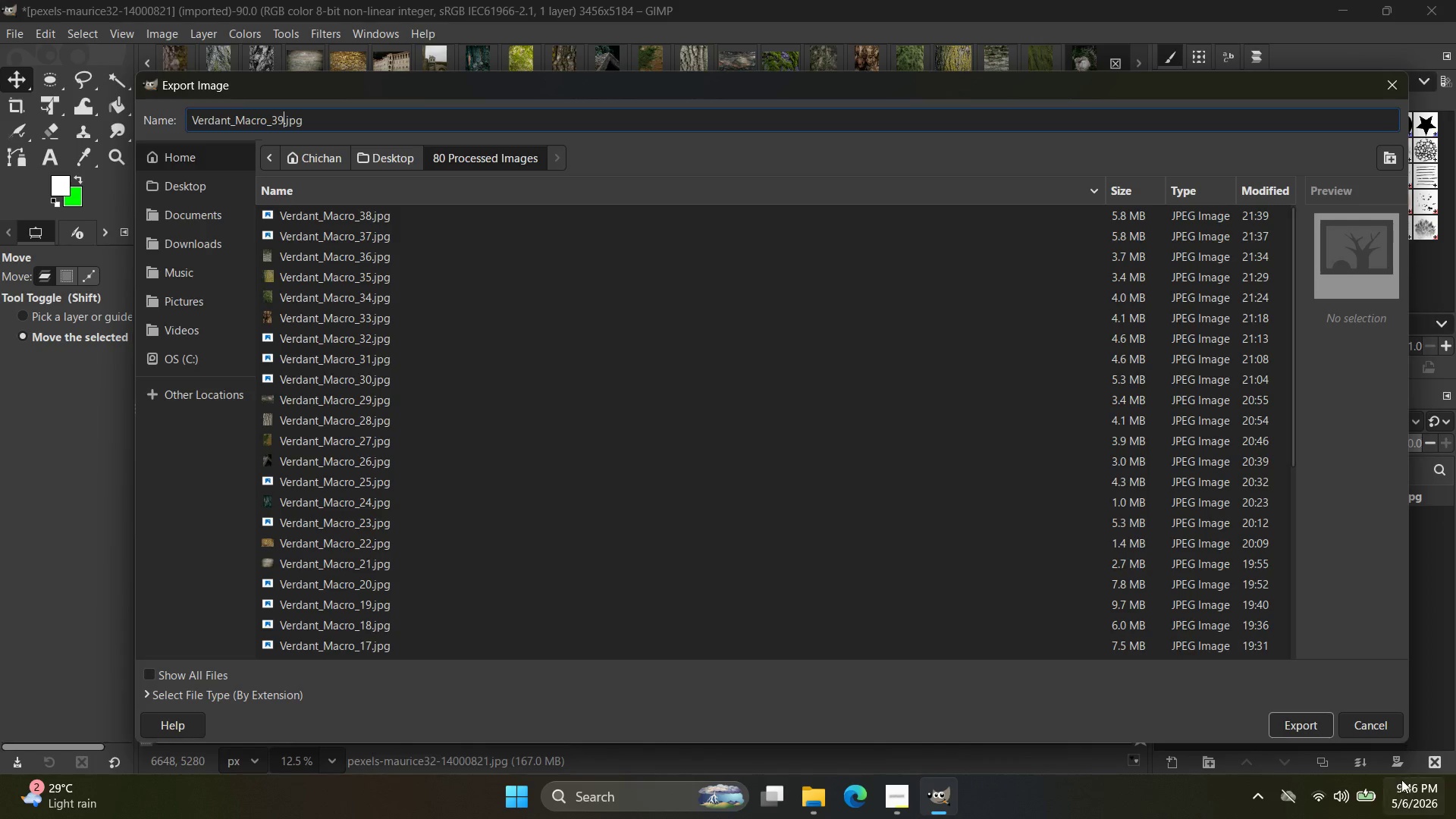 
left_click([1325, 726])
 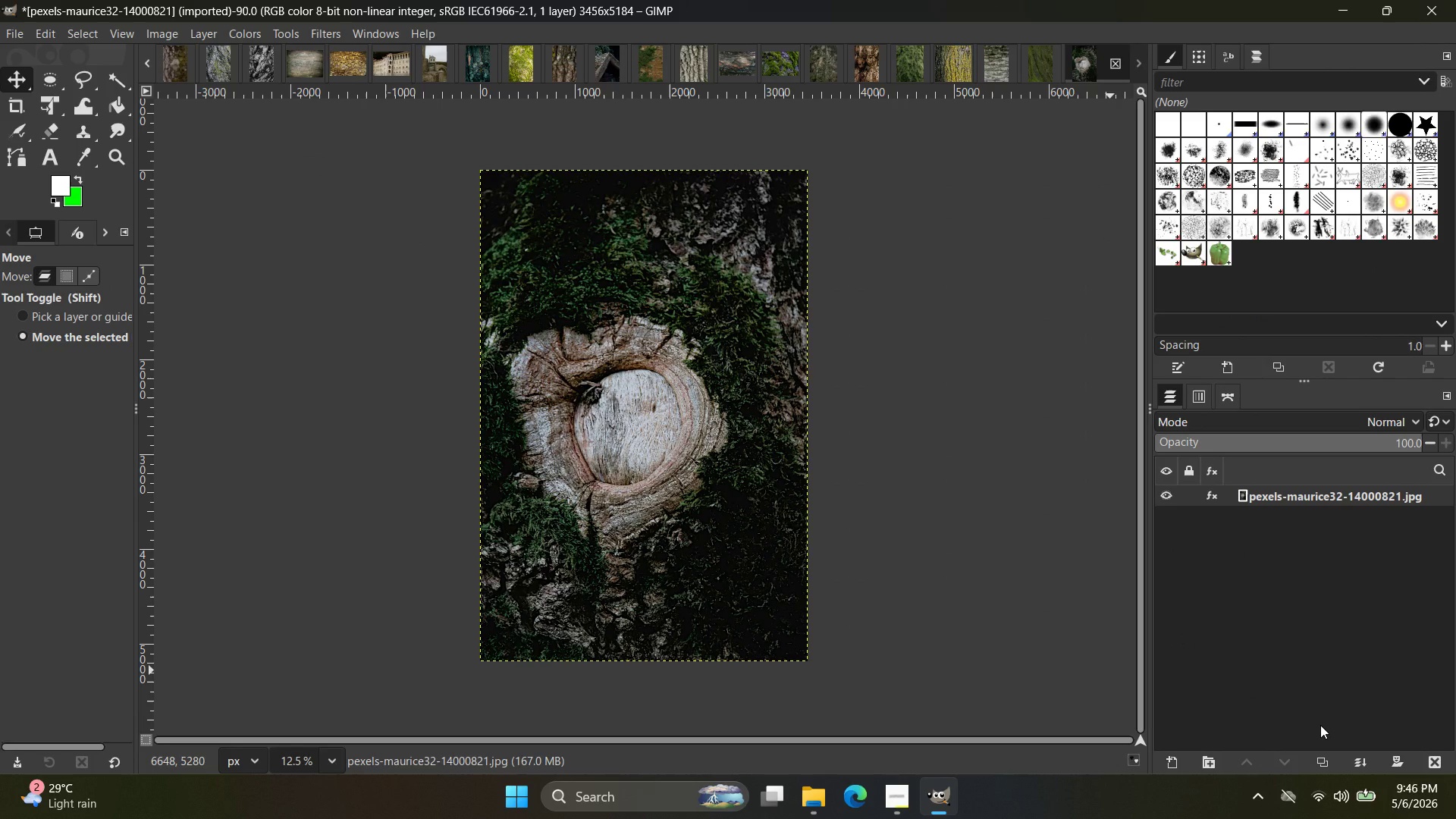 
wait(11.42)
 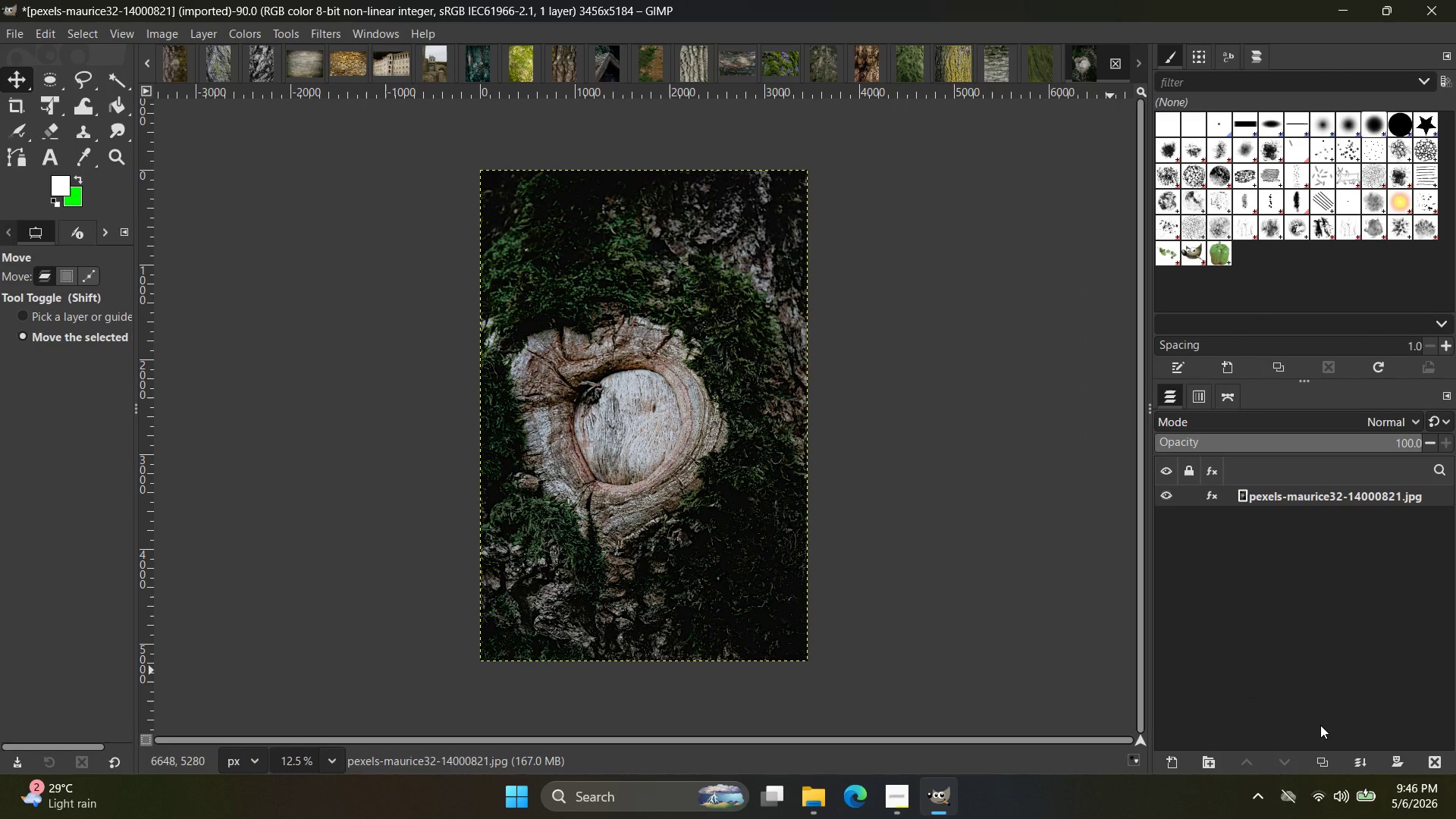 
left_click([442, 530])
 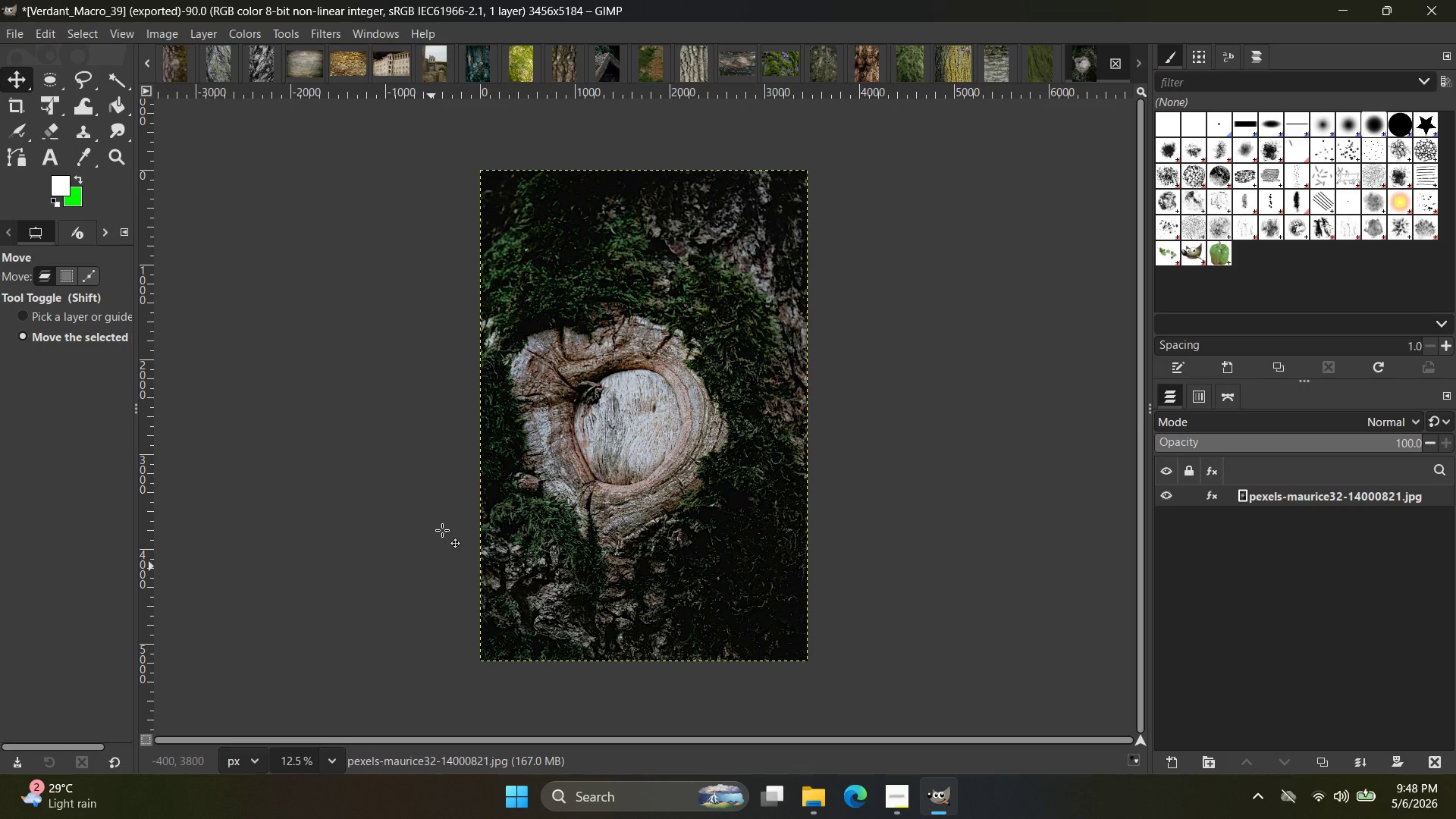 
wait(131.22)
 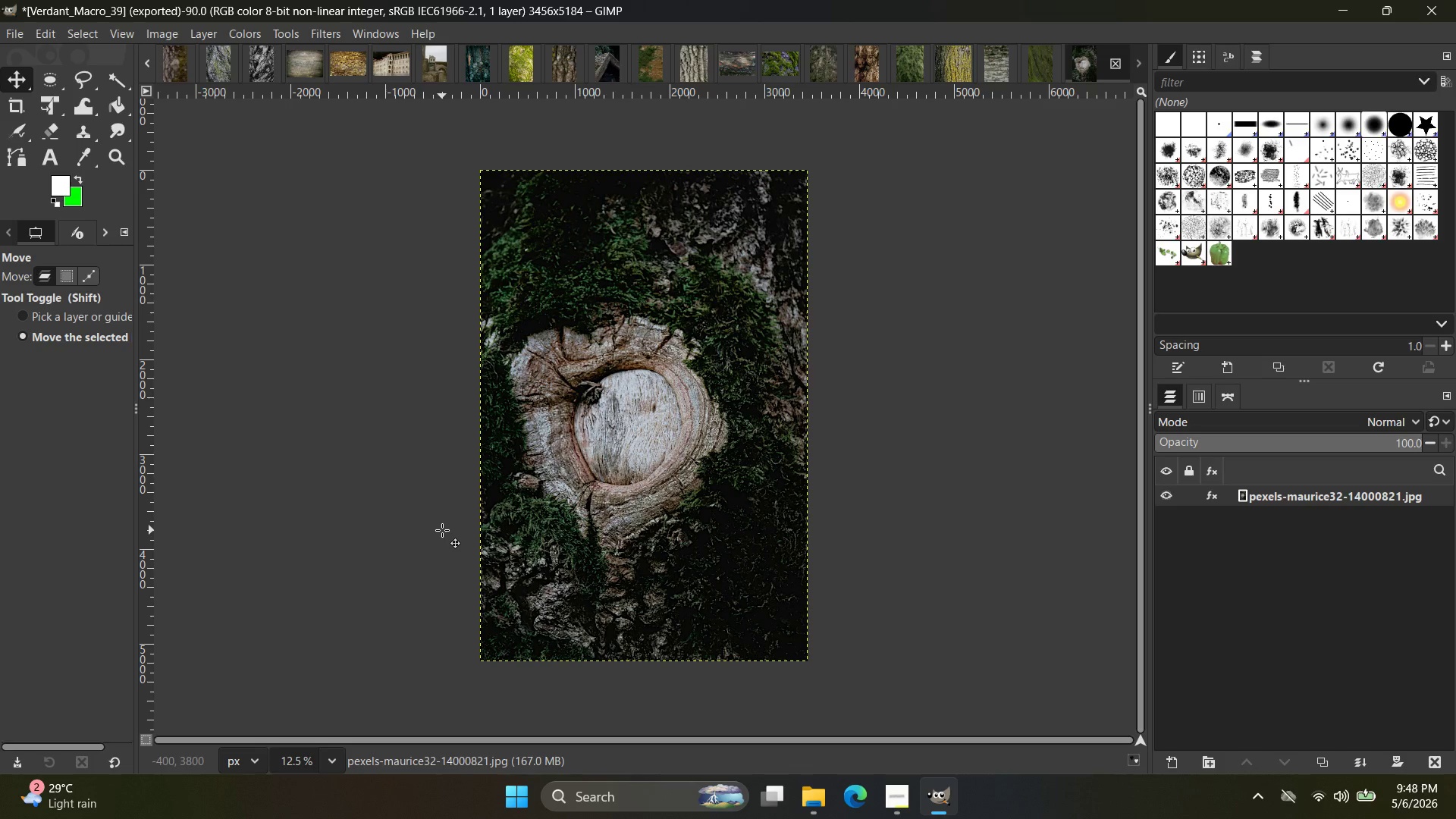 
key(Control+Shift+E)
 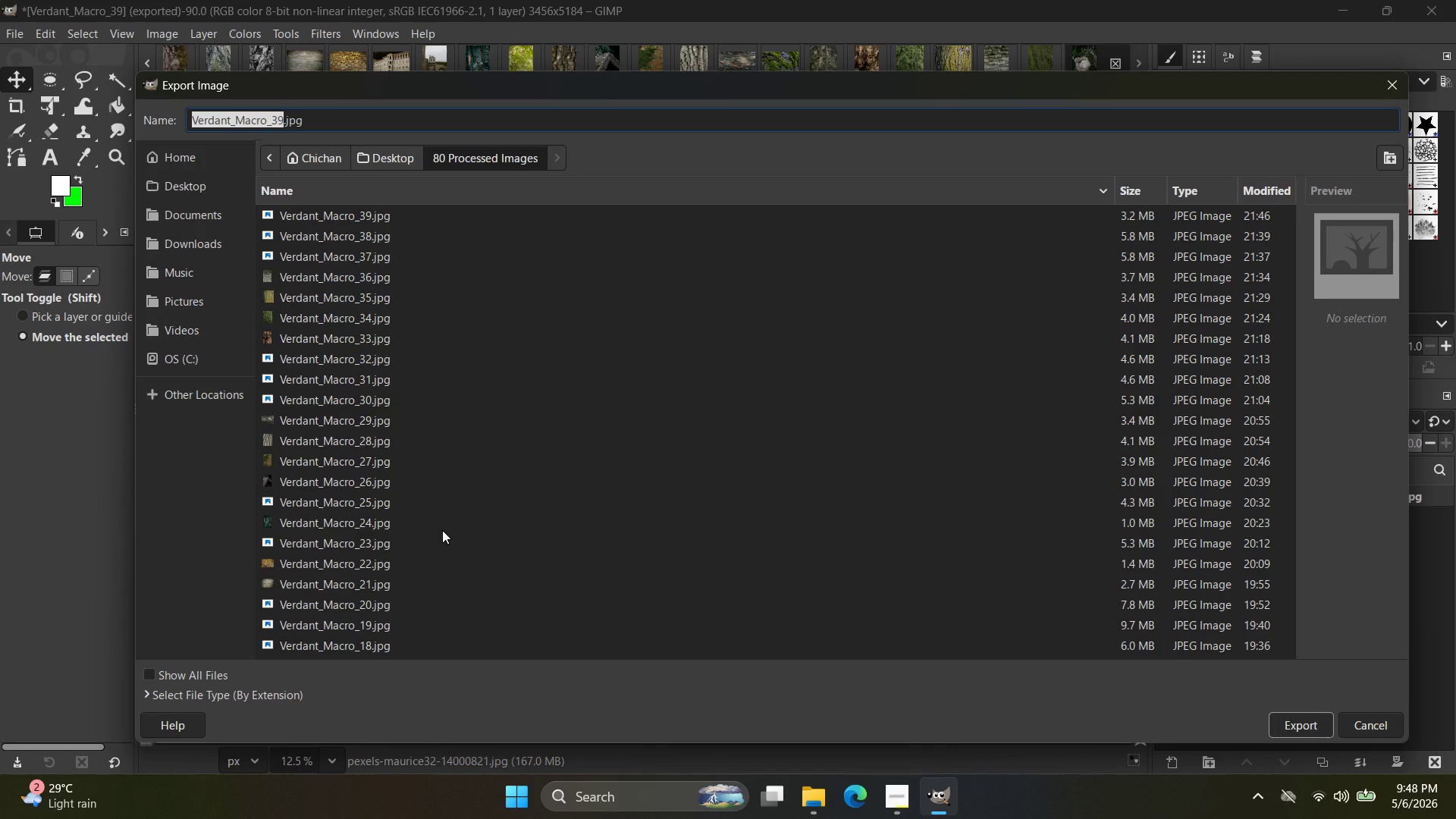 
left_click([329, 211])
 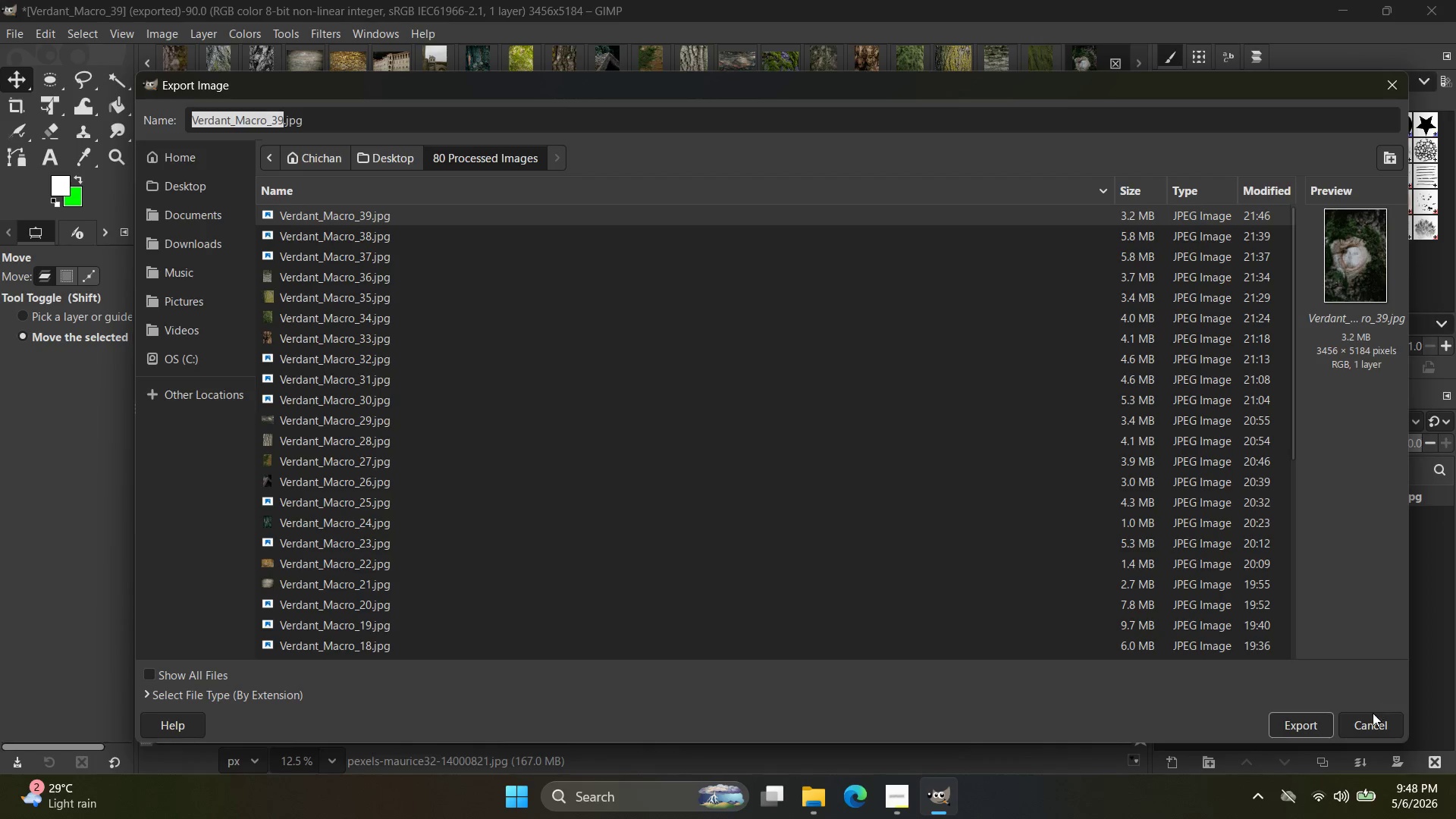 
left_click([1372, 714])
 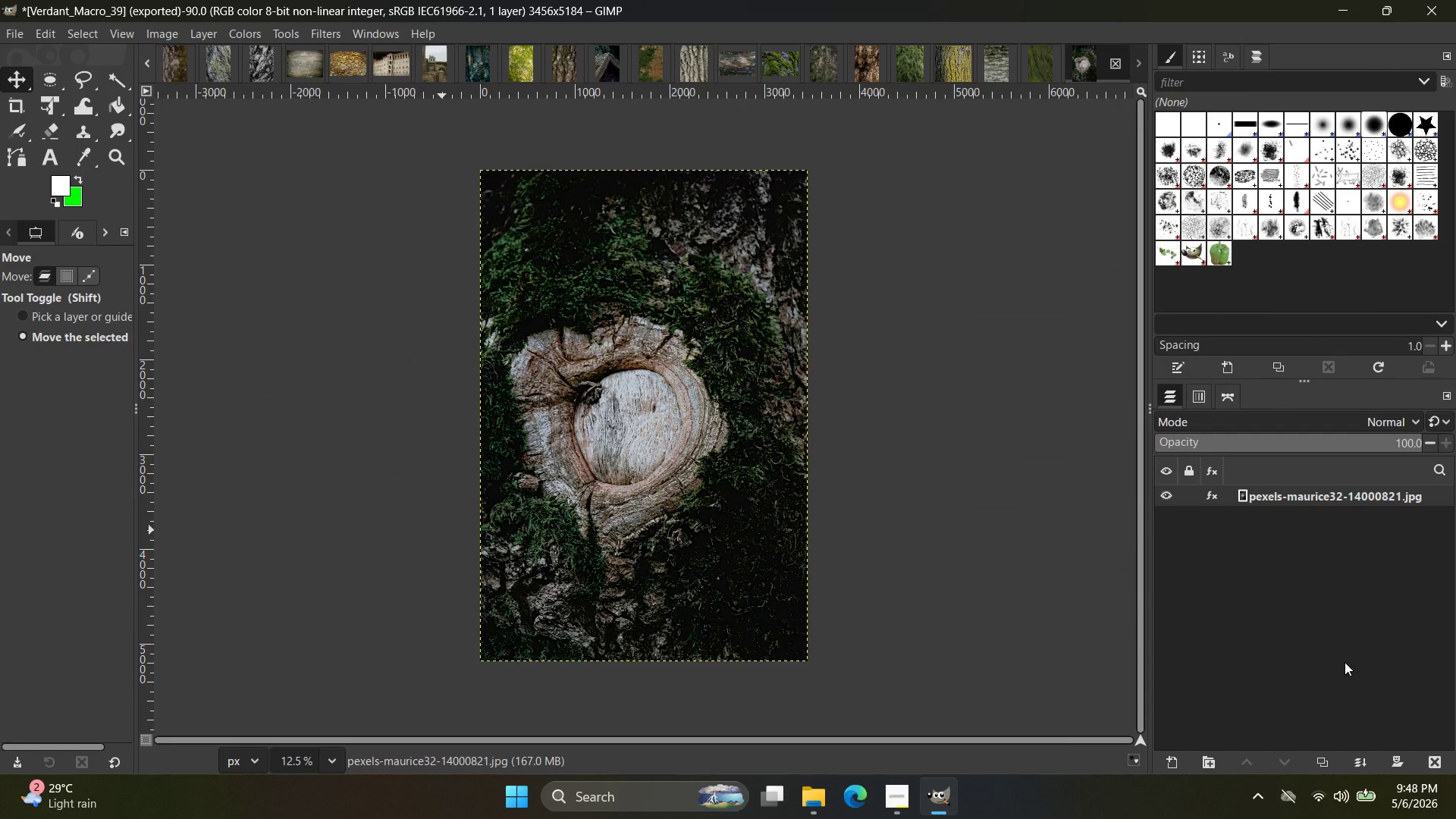 
key(Alt+Tab)
 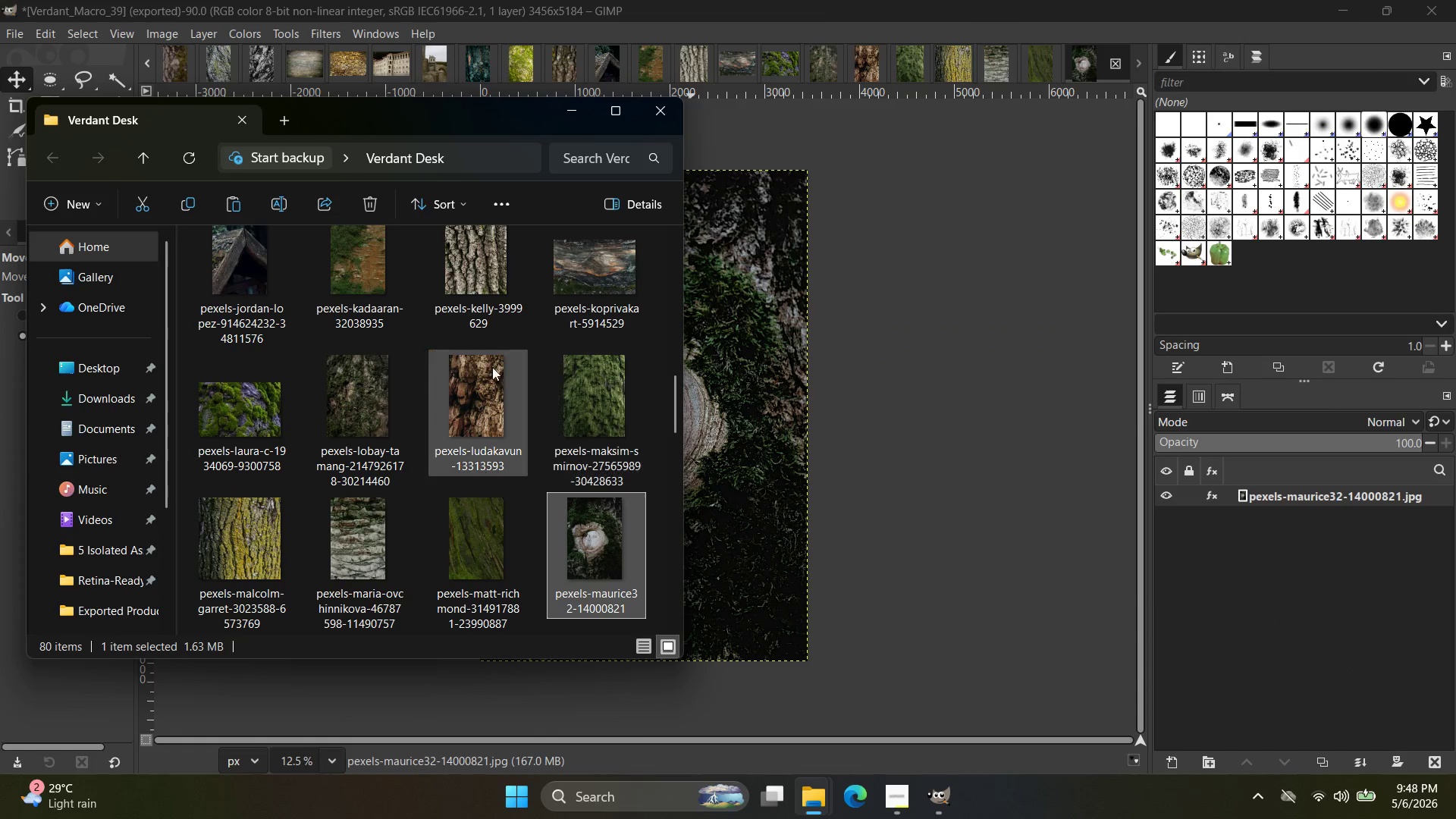 
left_click([261, 506])
 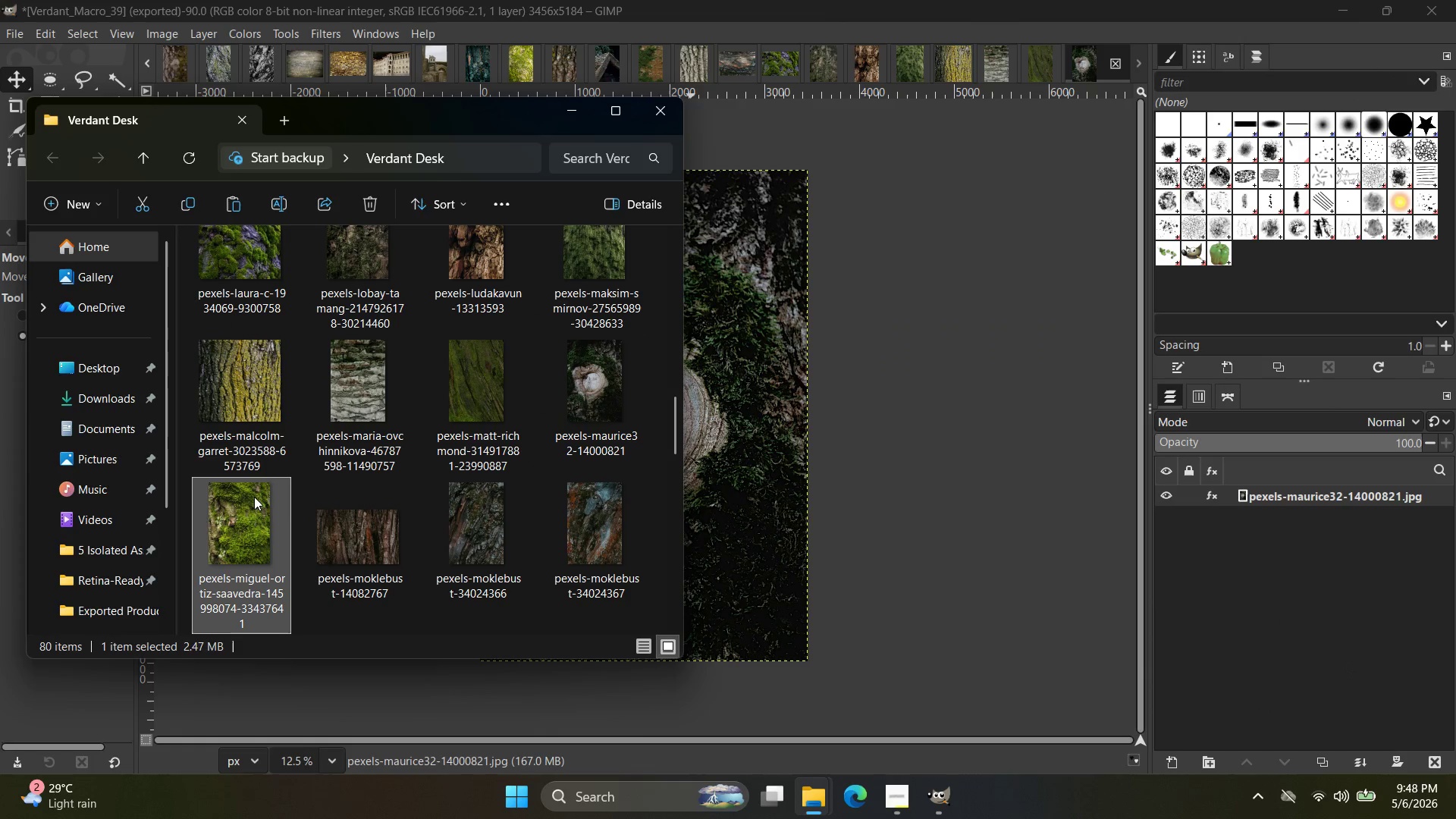 
left_click_drag(start_coordinate=[235, 505], to_coordinate=[293, 507])
 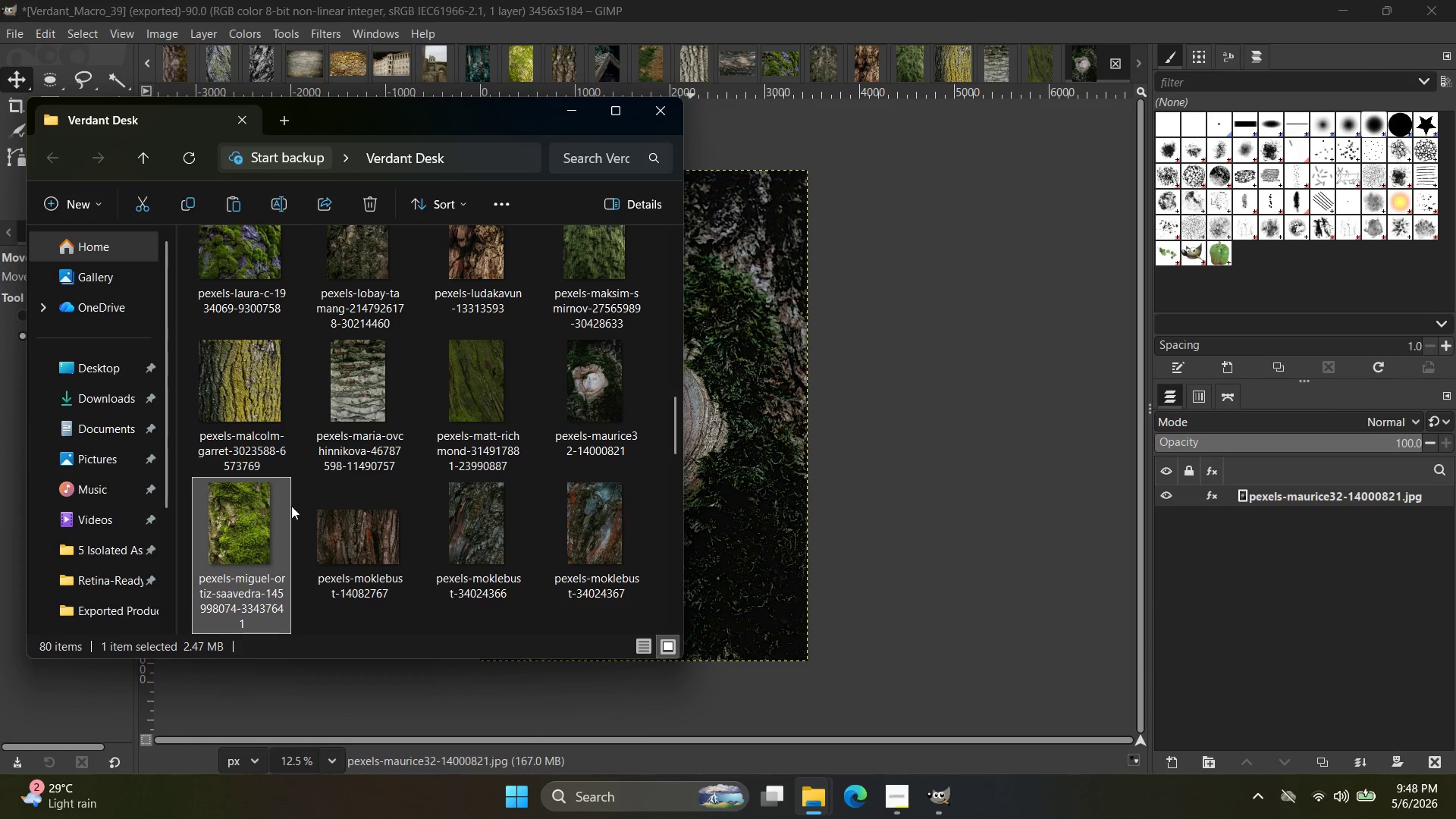 
scroll: coordinate [491, 369], scroll_direction: down, amount: 1.0
 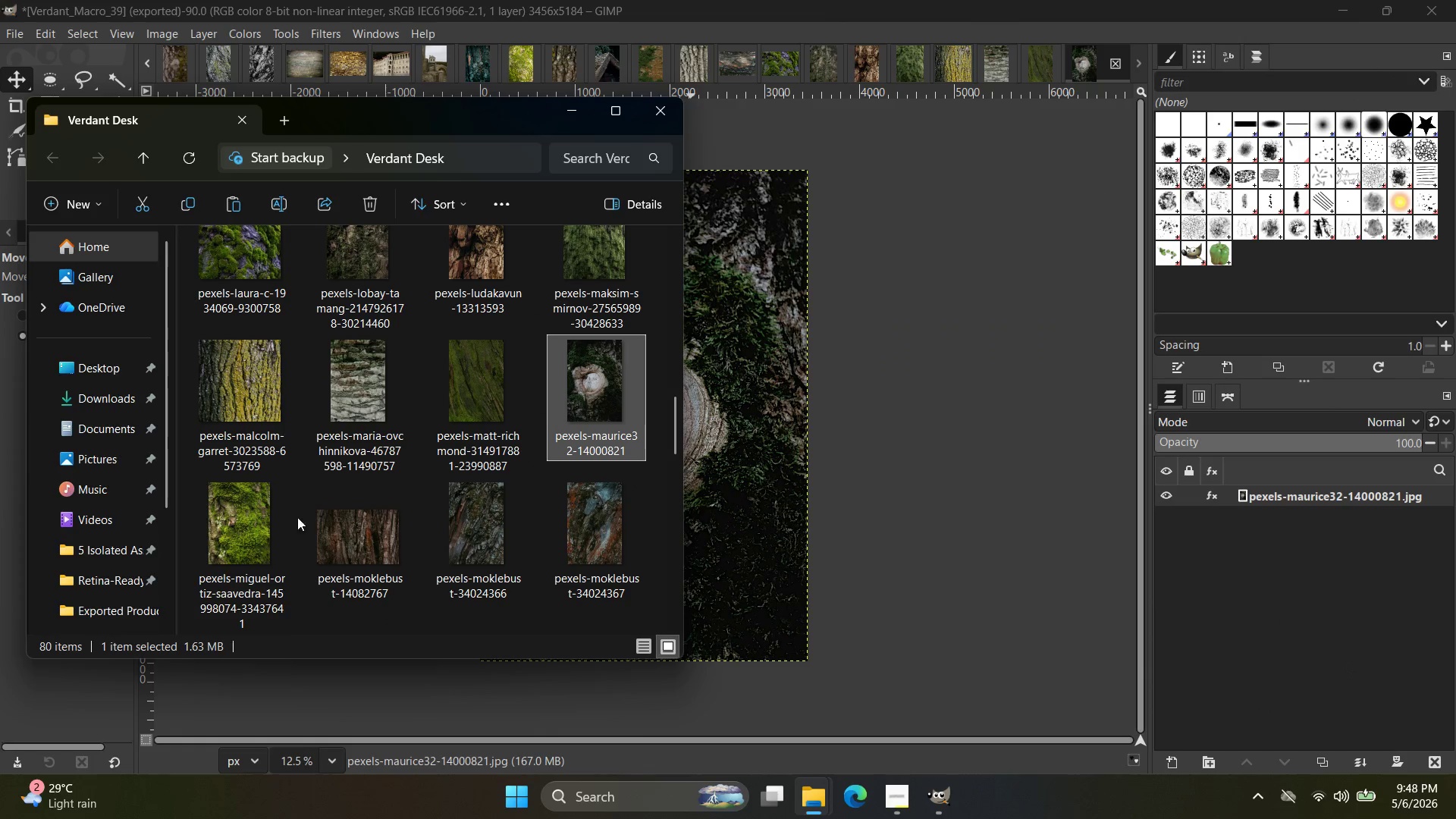 
left_click_drag(start_coordinate=[251, 410], to_coordinate=[1117, 56])
 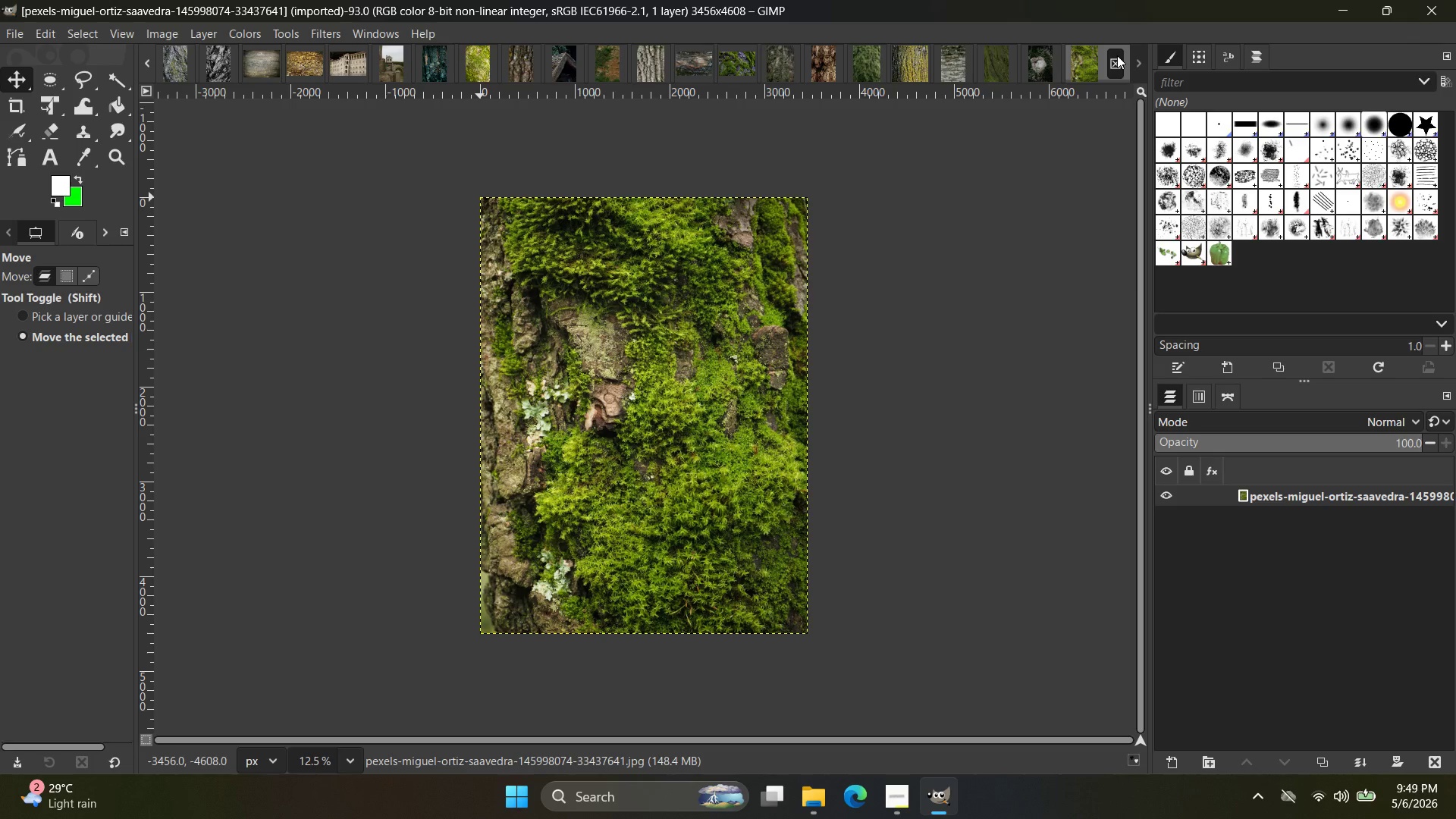 
scroll: coordinate [289, 504], scroll_direction: down, amount: 1.0
 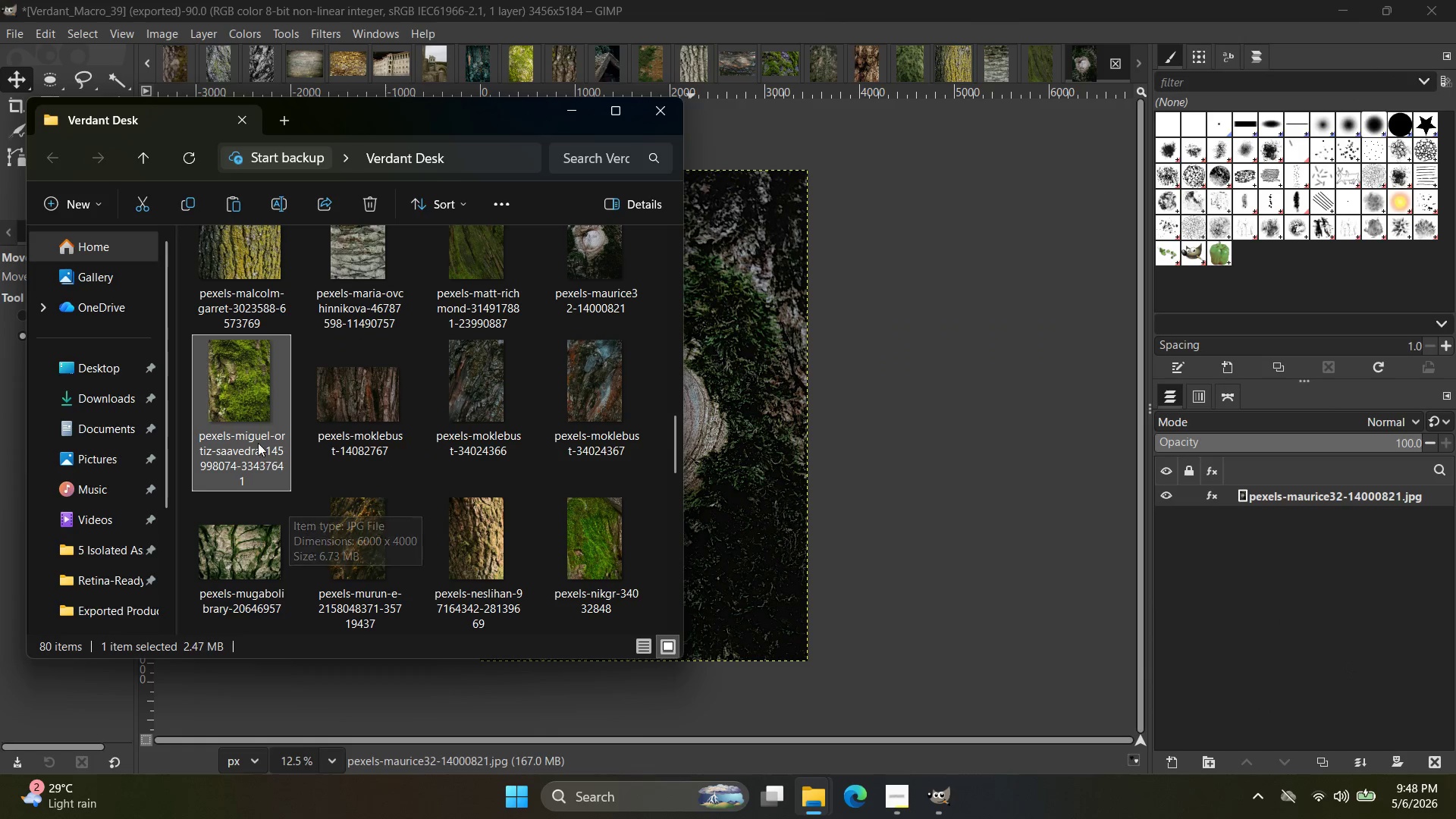 
wait(56.61)
 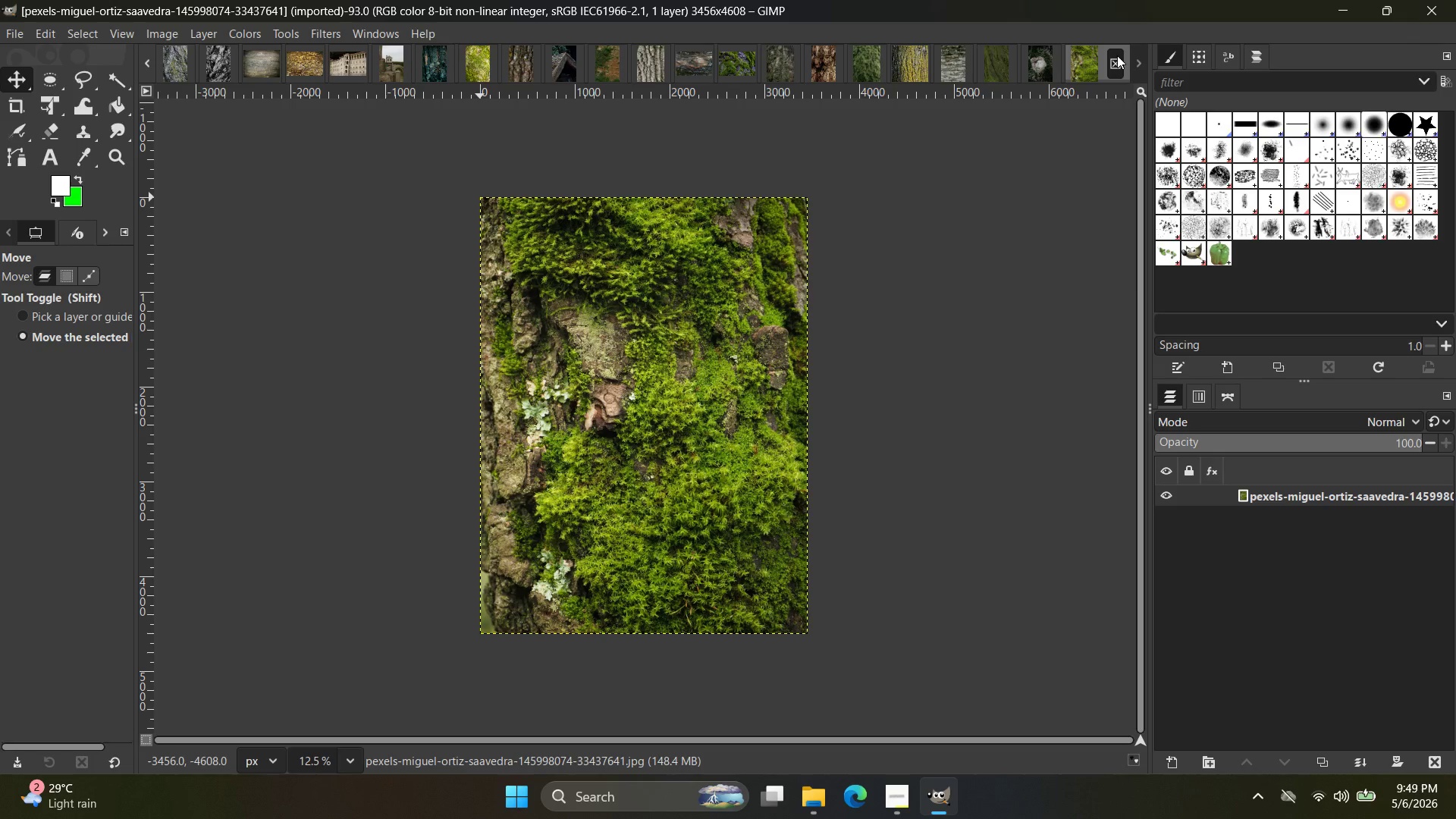 
left_click([675, 301])
 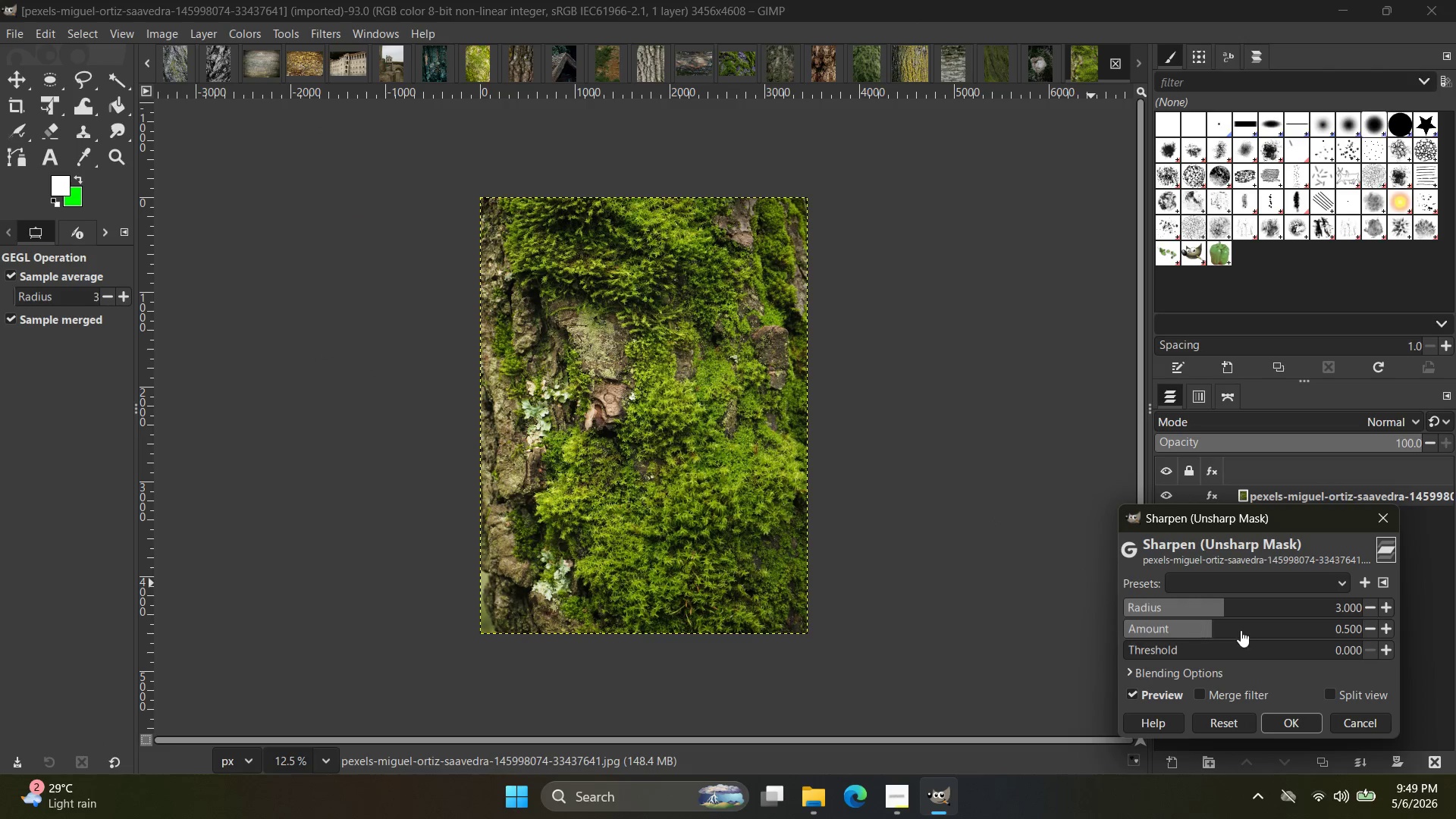 
left_click_drag(start_coordinate=[1228, 612], to_coordinate=[1267, 610])
 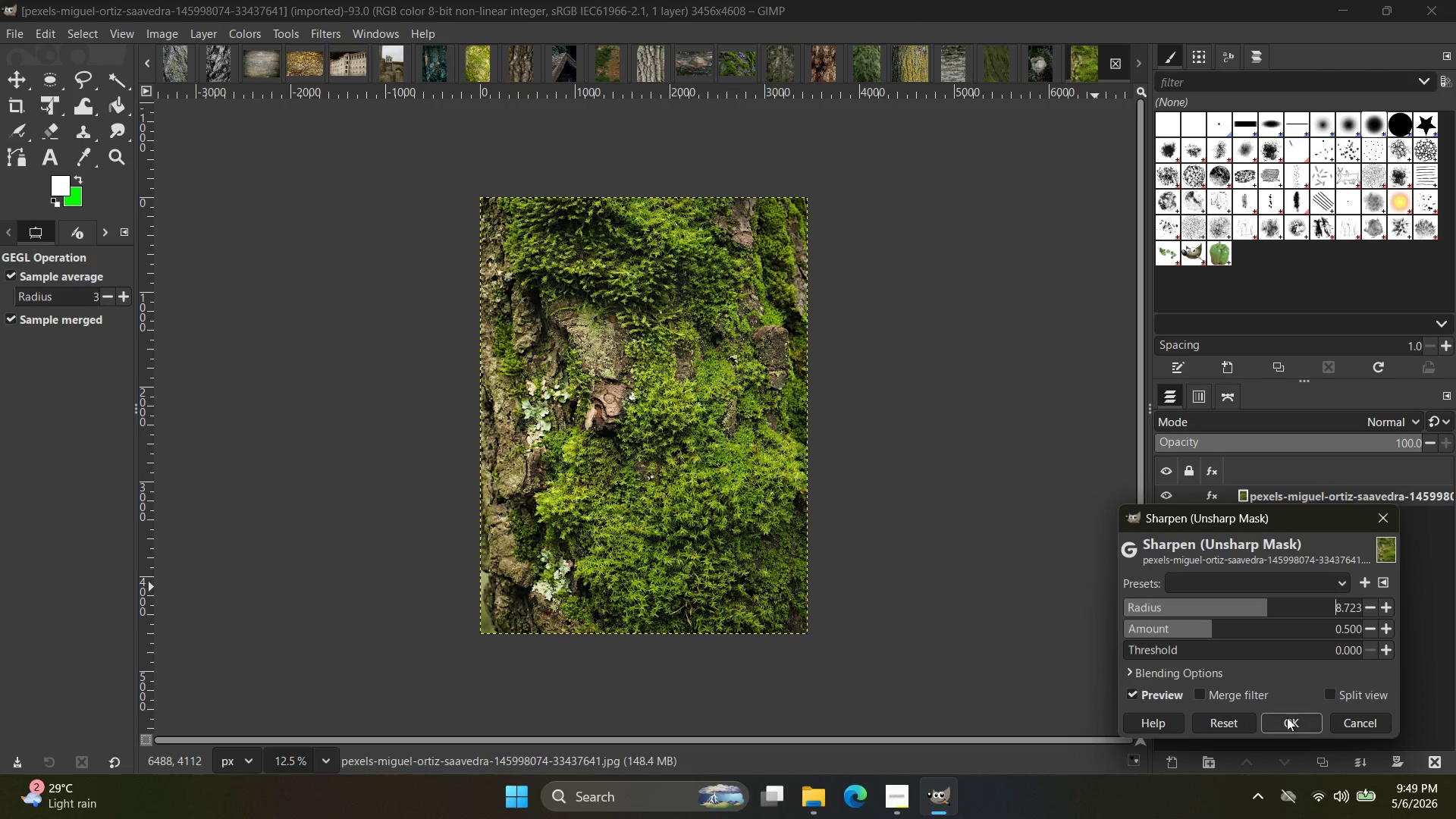 
left_click([1291, 719])
 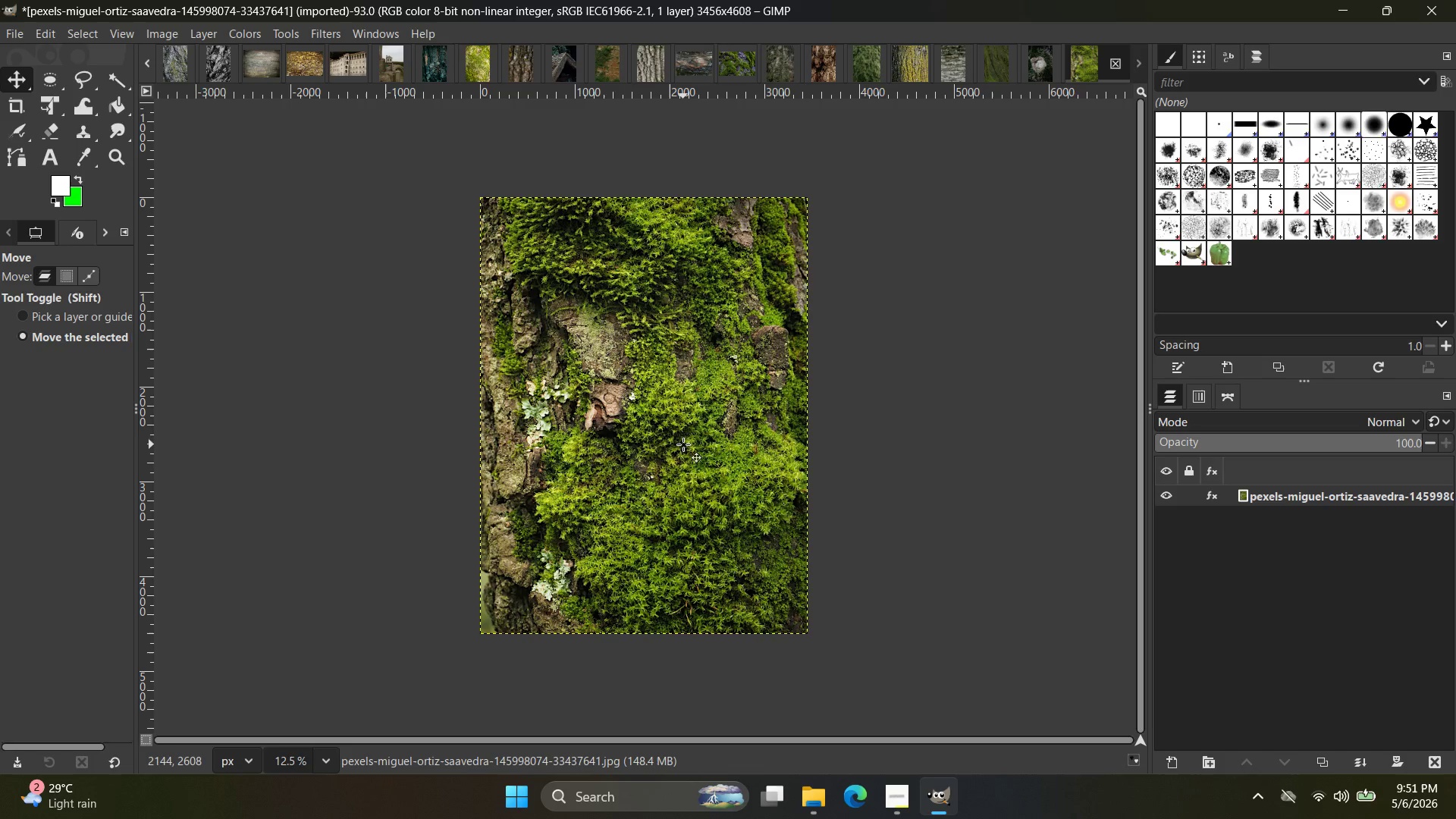 
wait(122.06)
 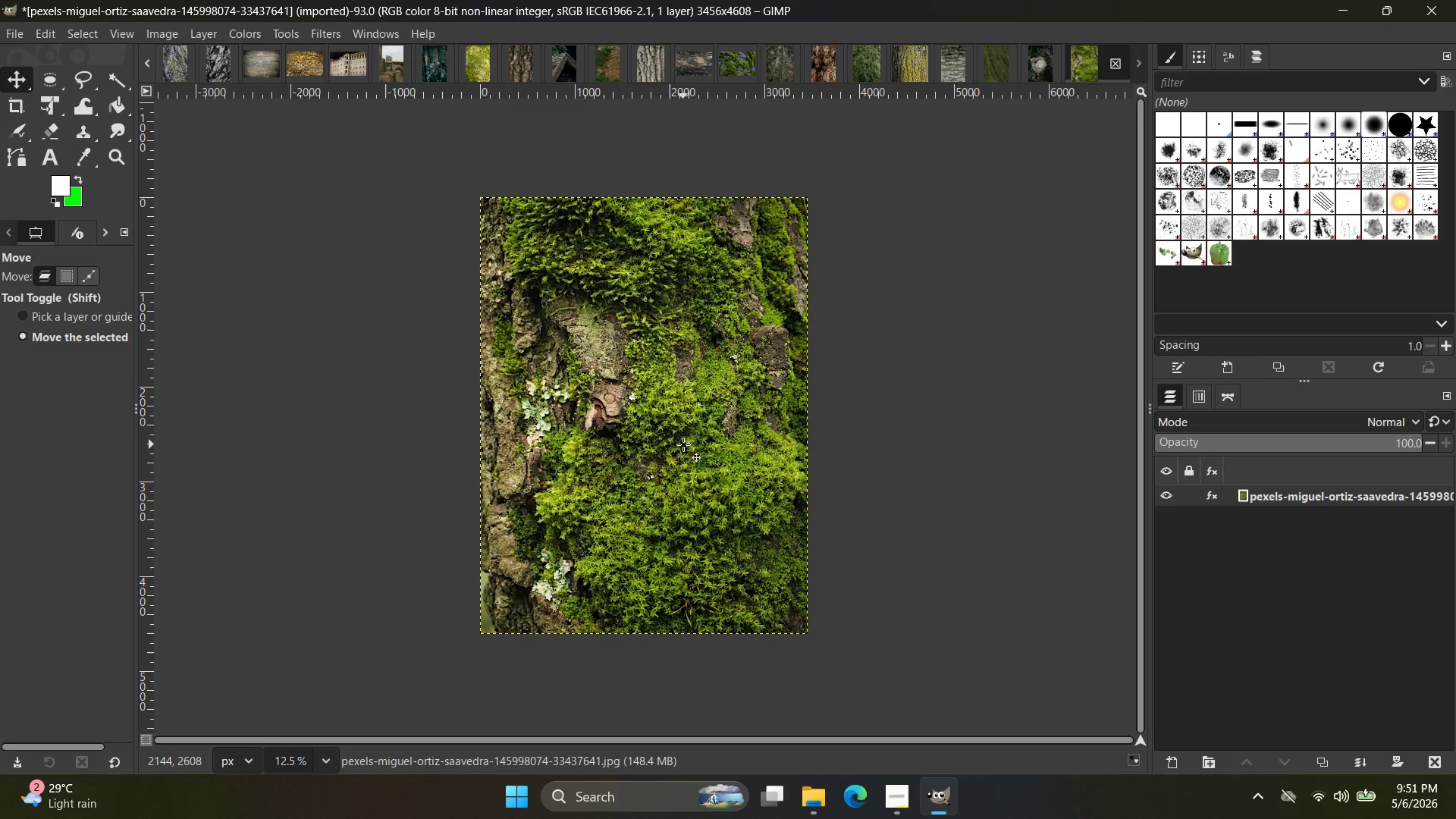 
left_click([1211, 492])
 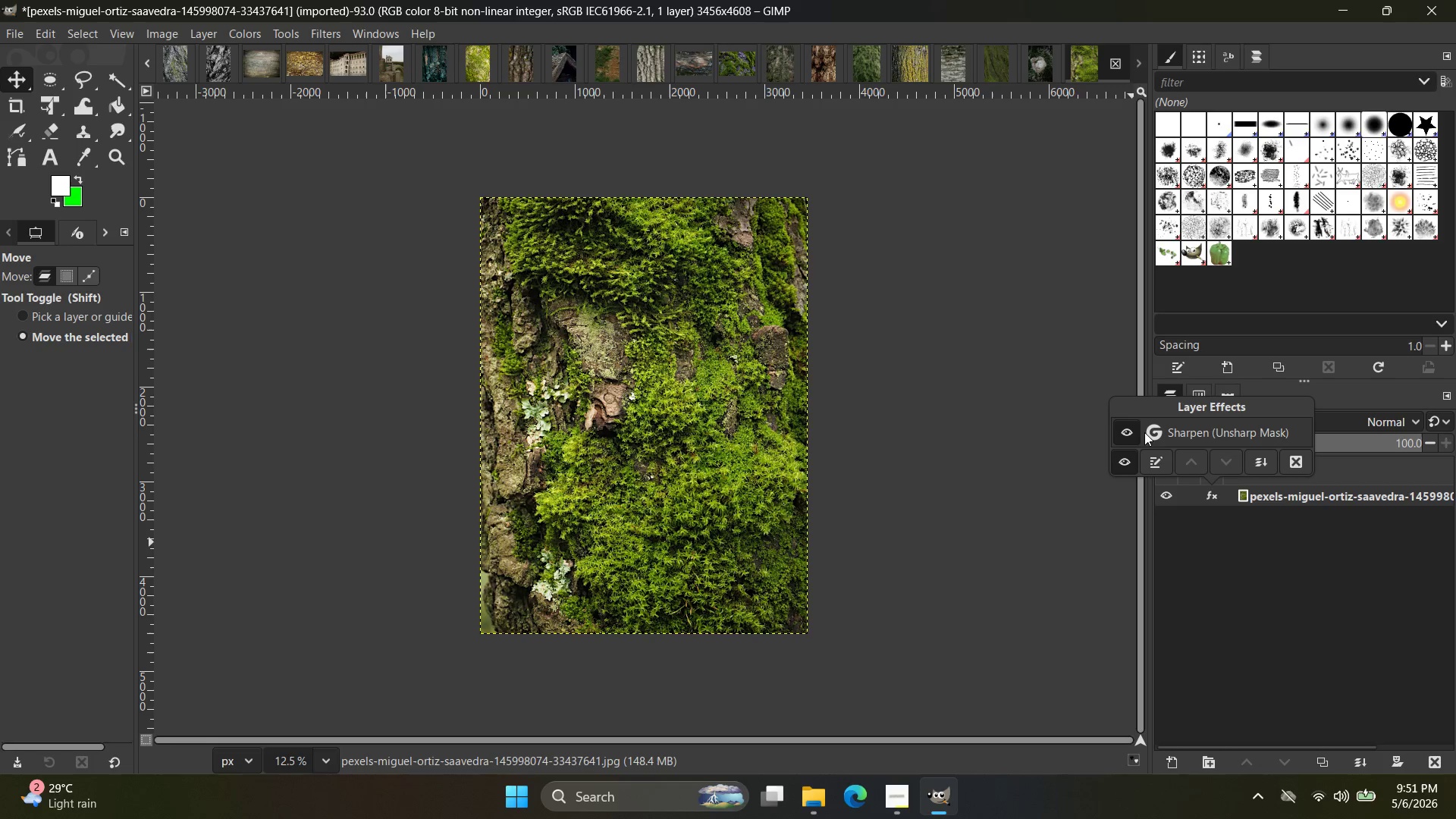 
left_click([1125, 431])
 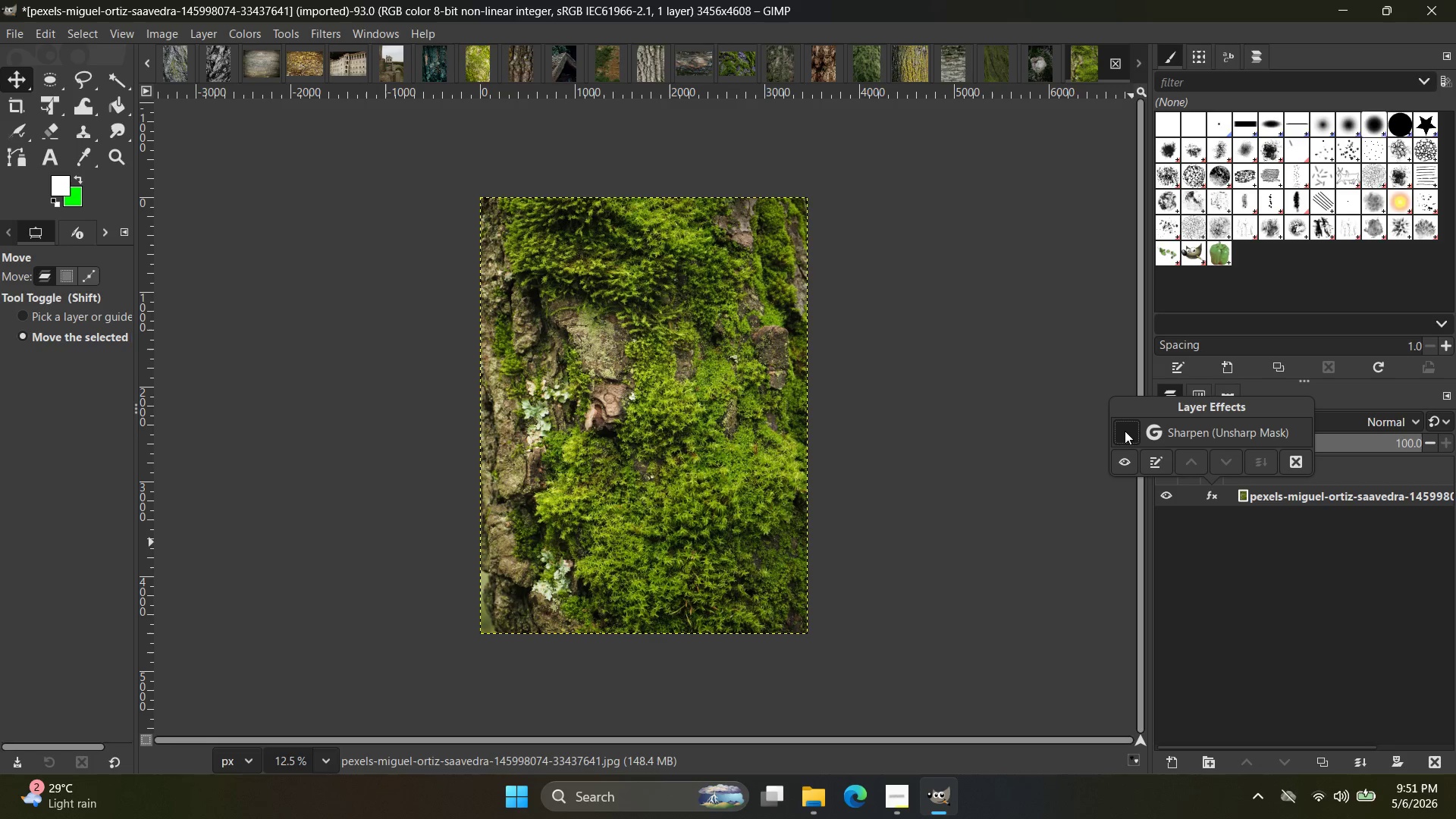 
left_click([1125, 431])
 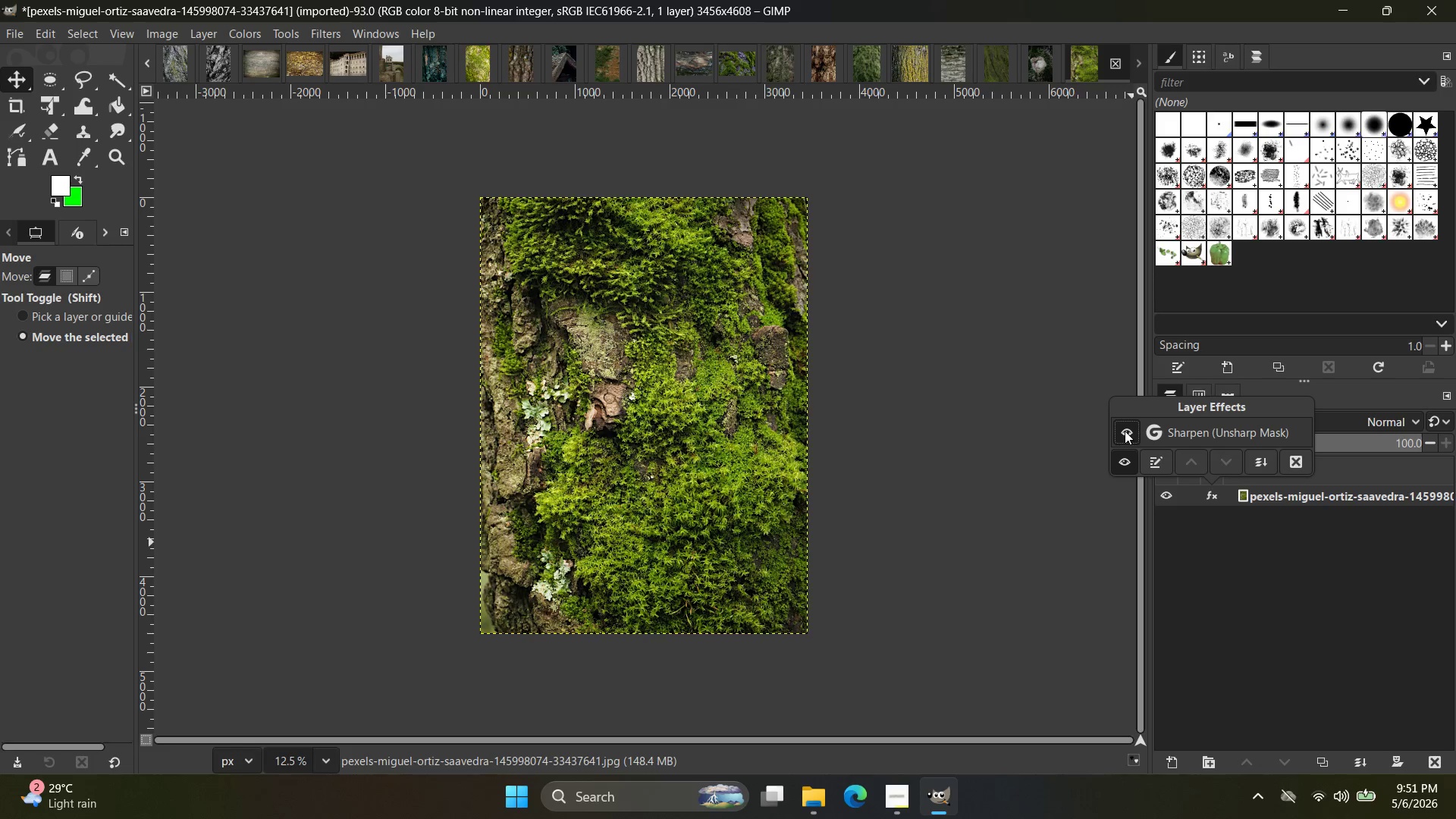 
left_click([1125, 431])
 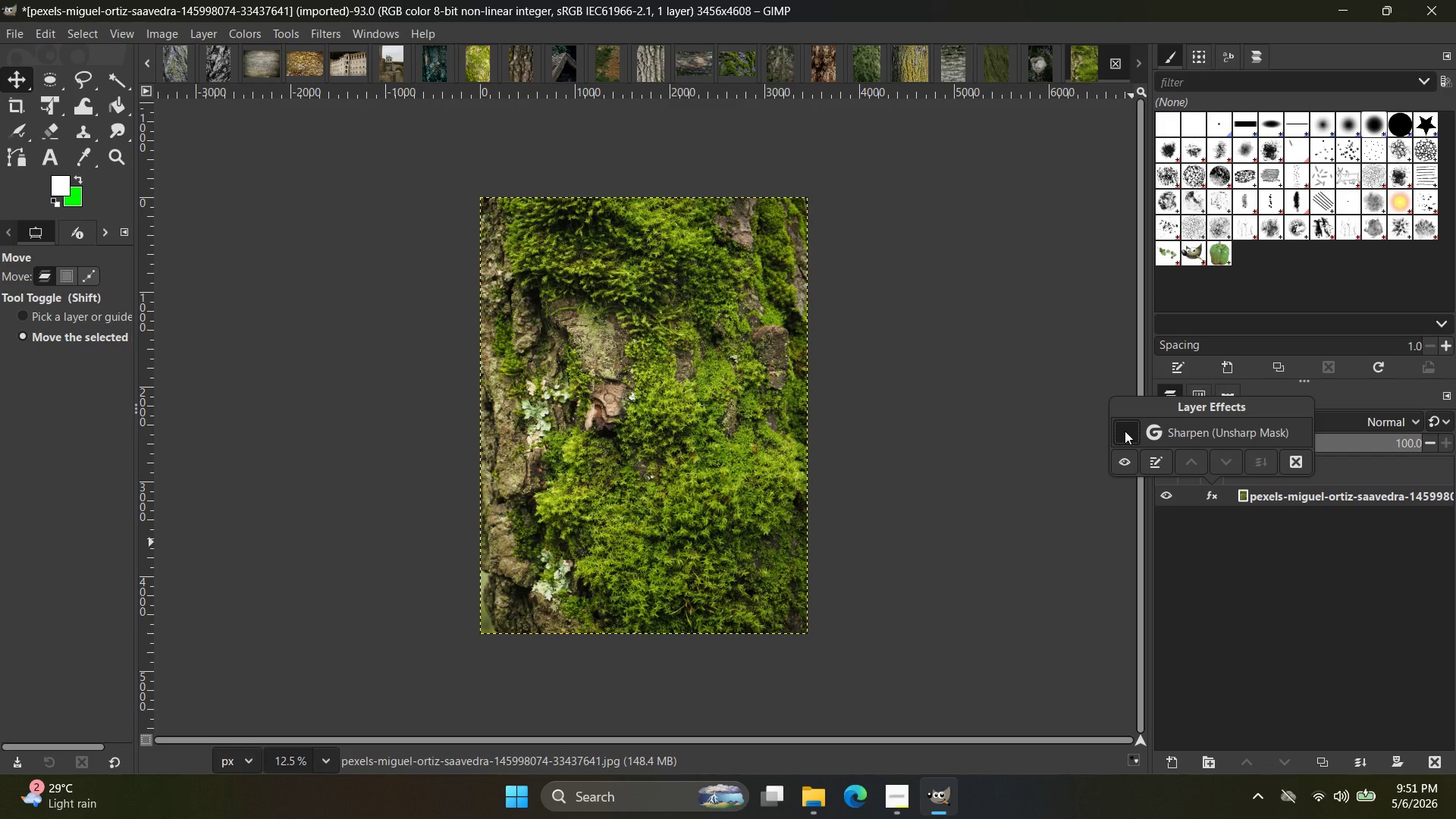 
left_click([1125, 431])
 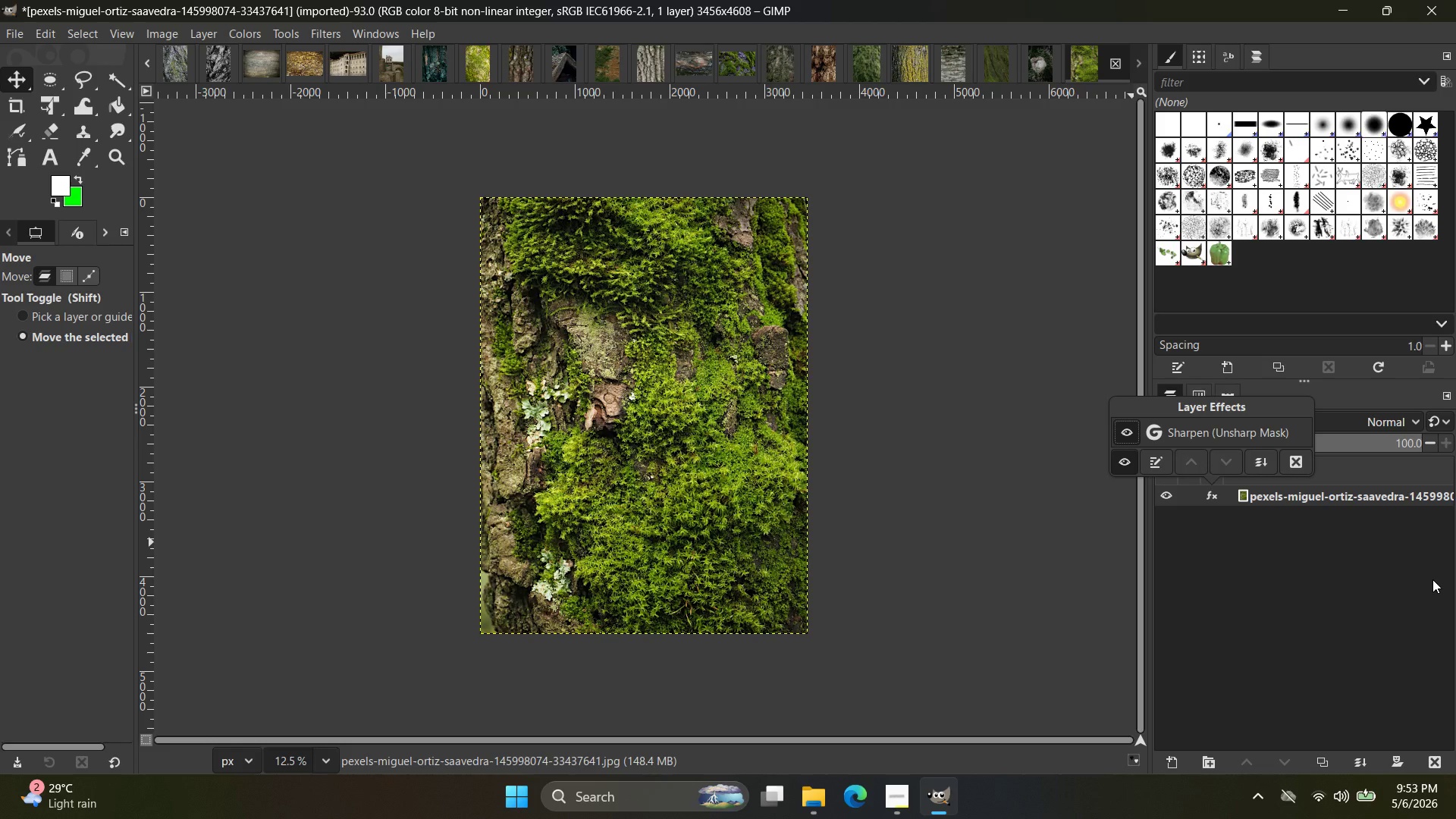 
wait(94.48)
 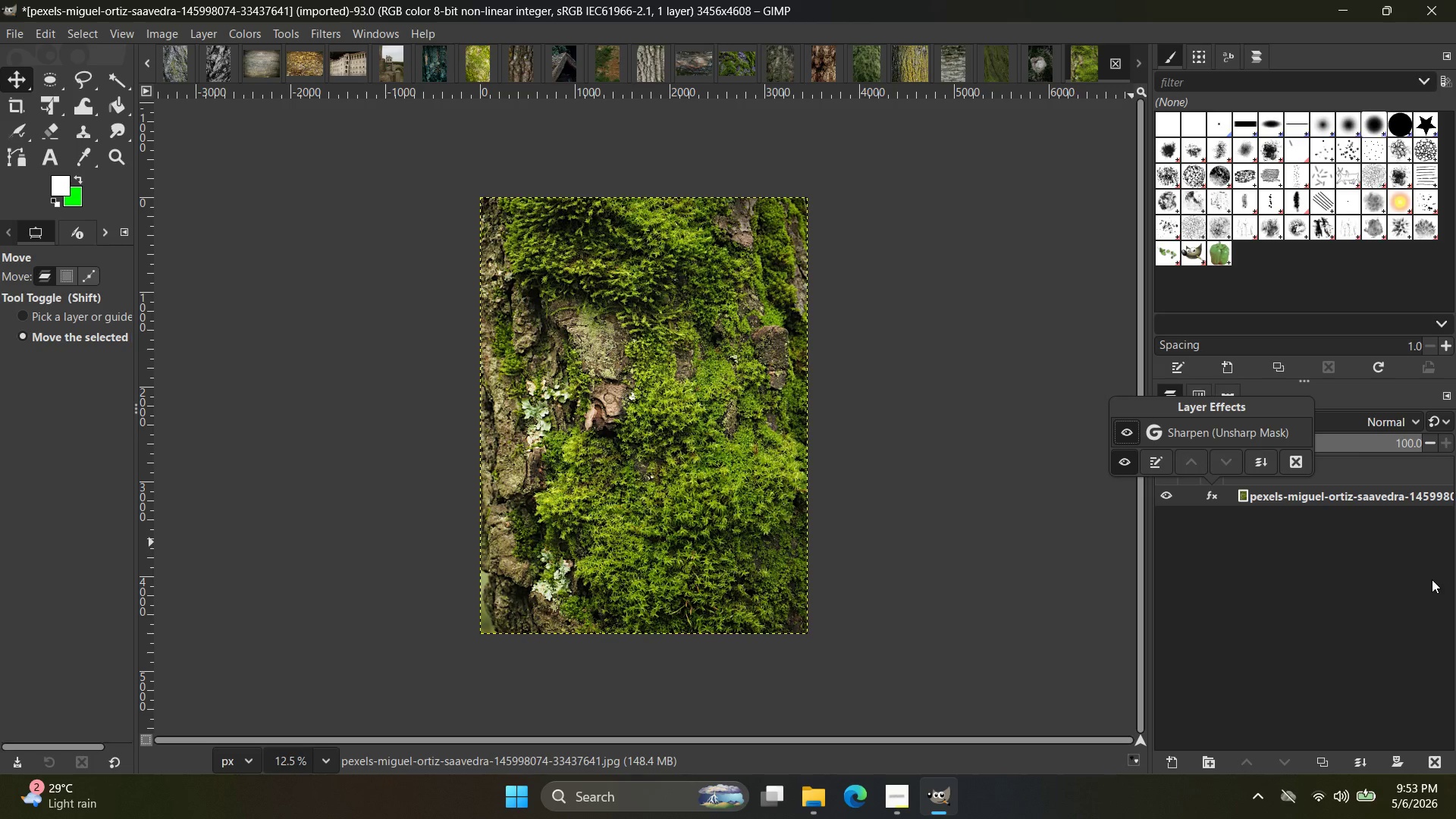 
key(Control+Shift+E)
 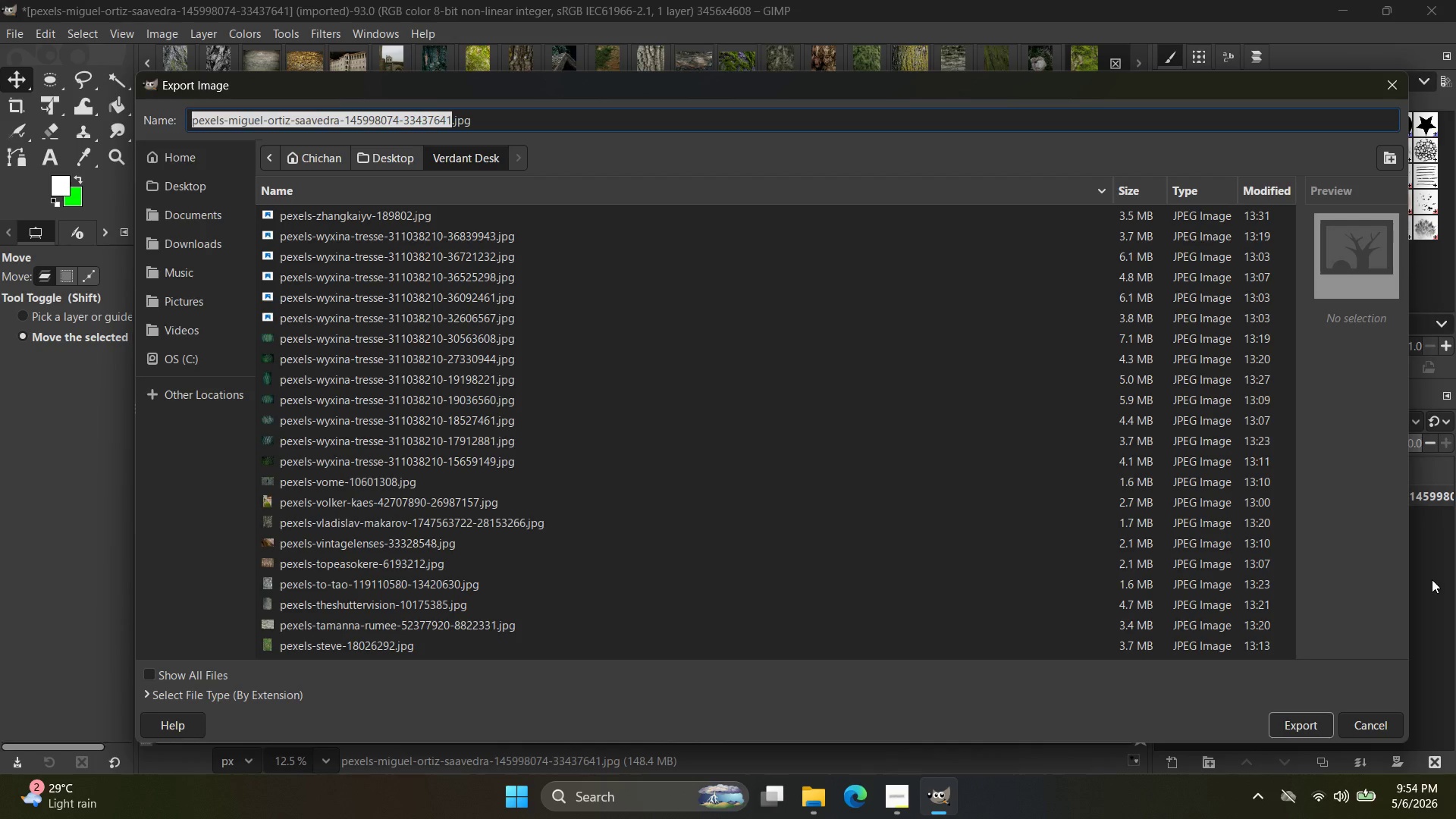 
wait(42.25)
 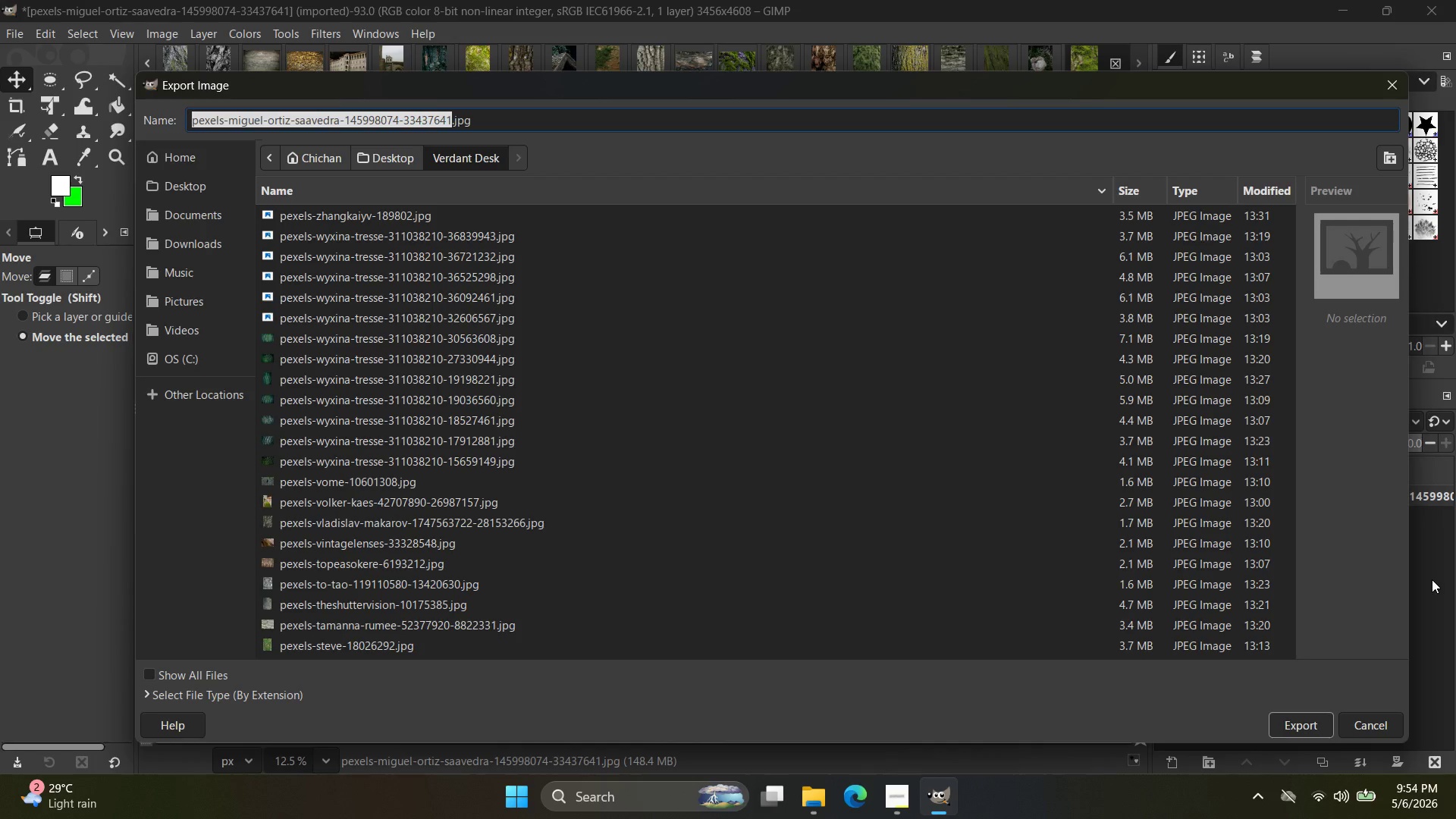 
left_click([163, 177])
 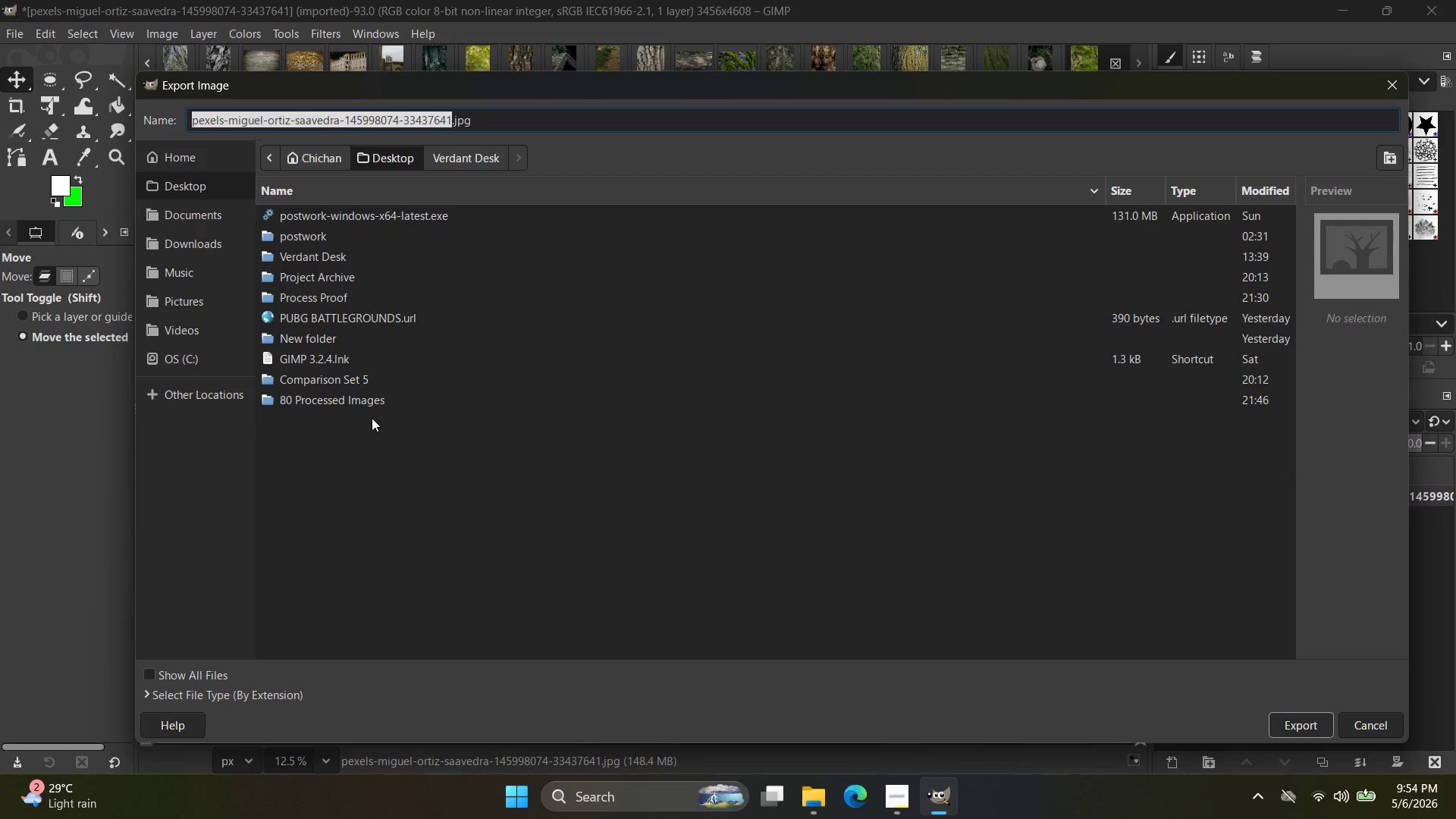 
left_click([372, 407])
 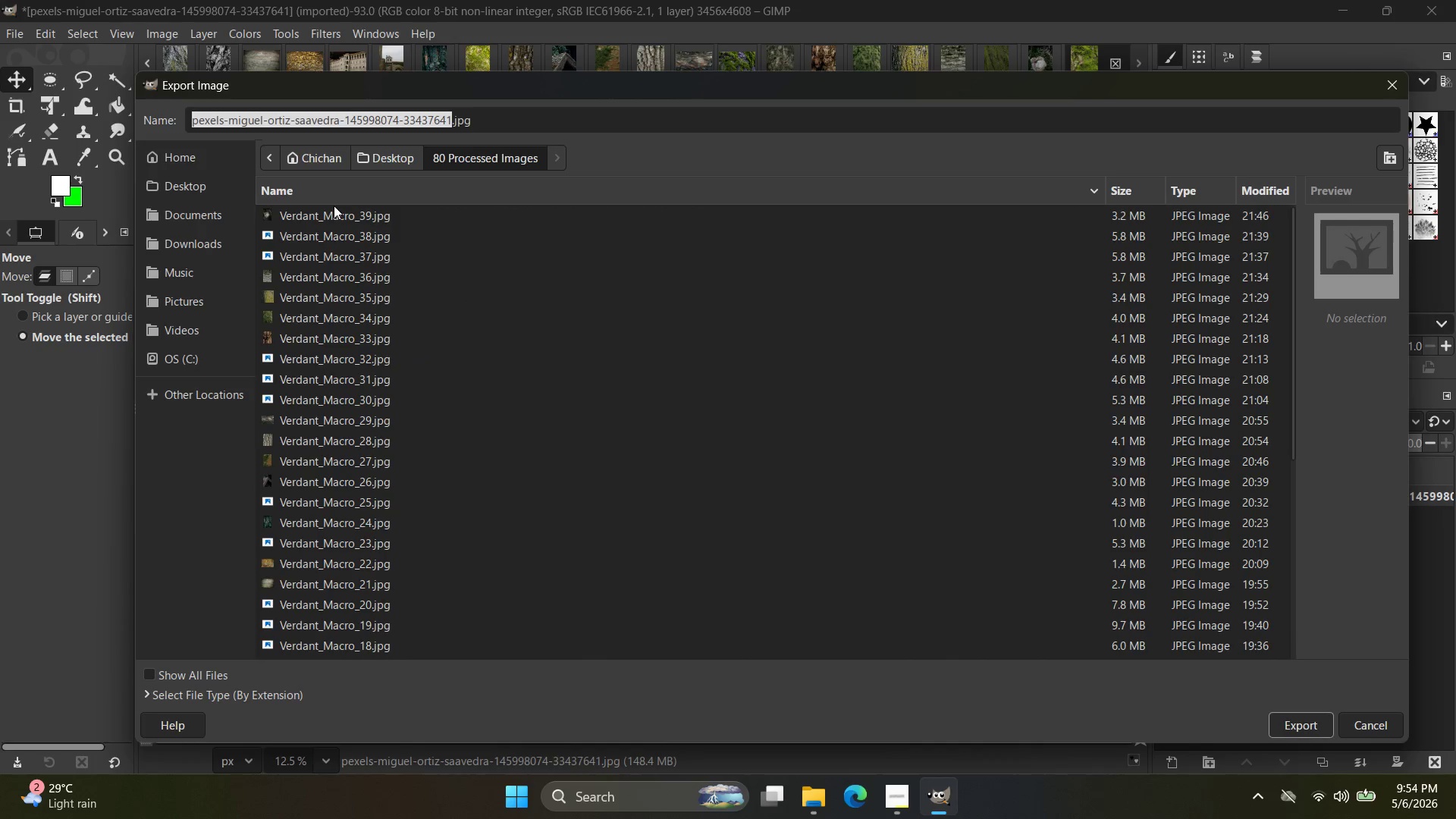 
left_click([340, 219])
 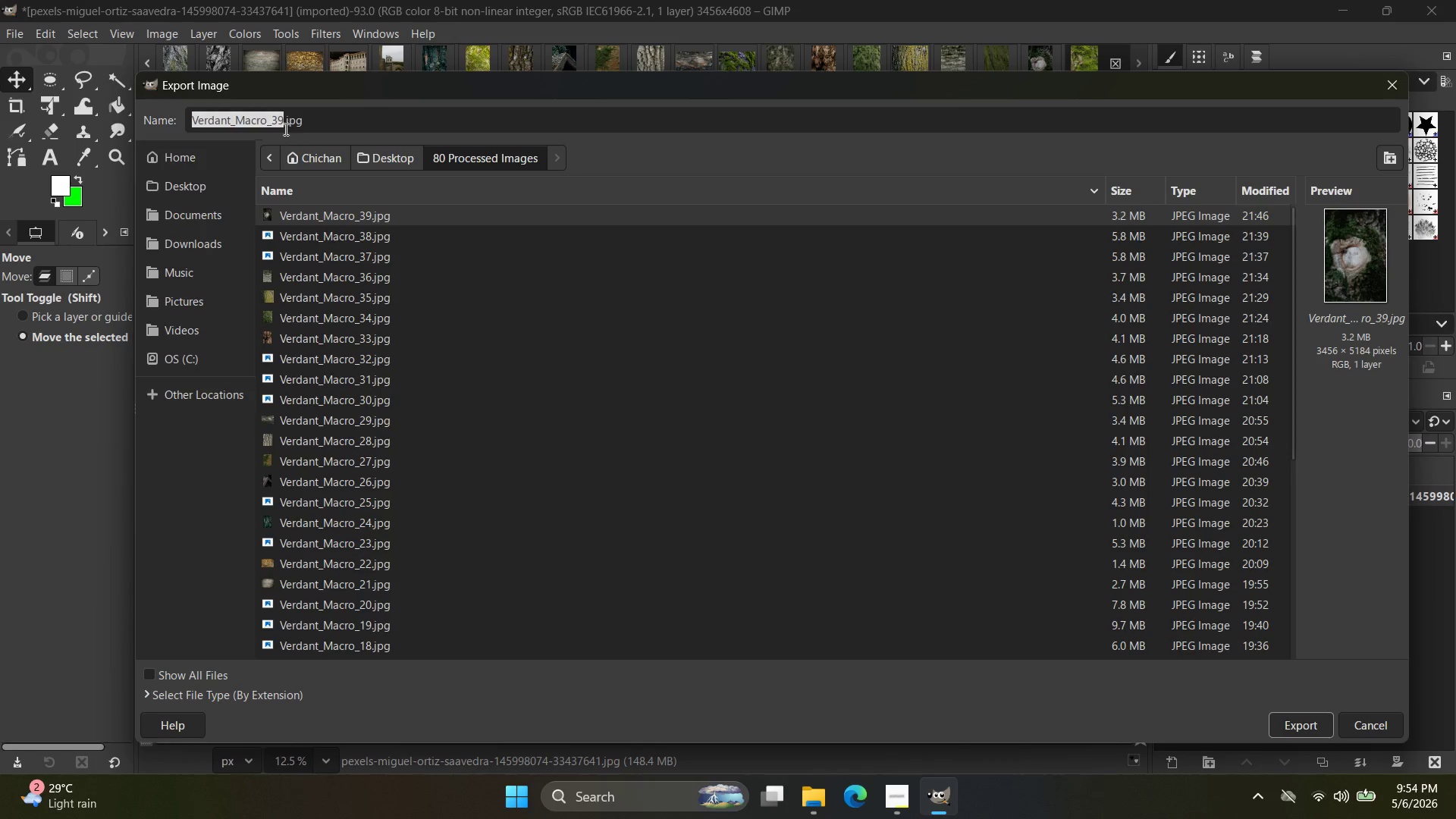 
left_click([284, 129])
 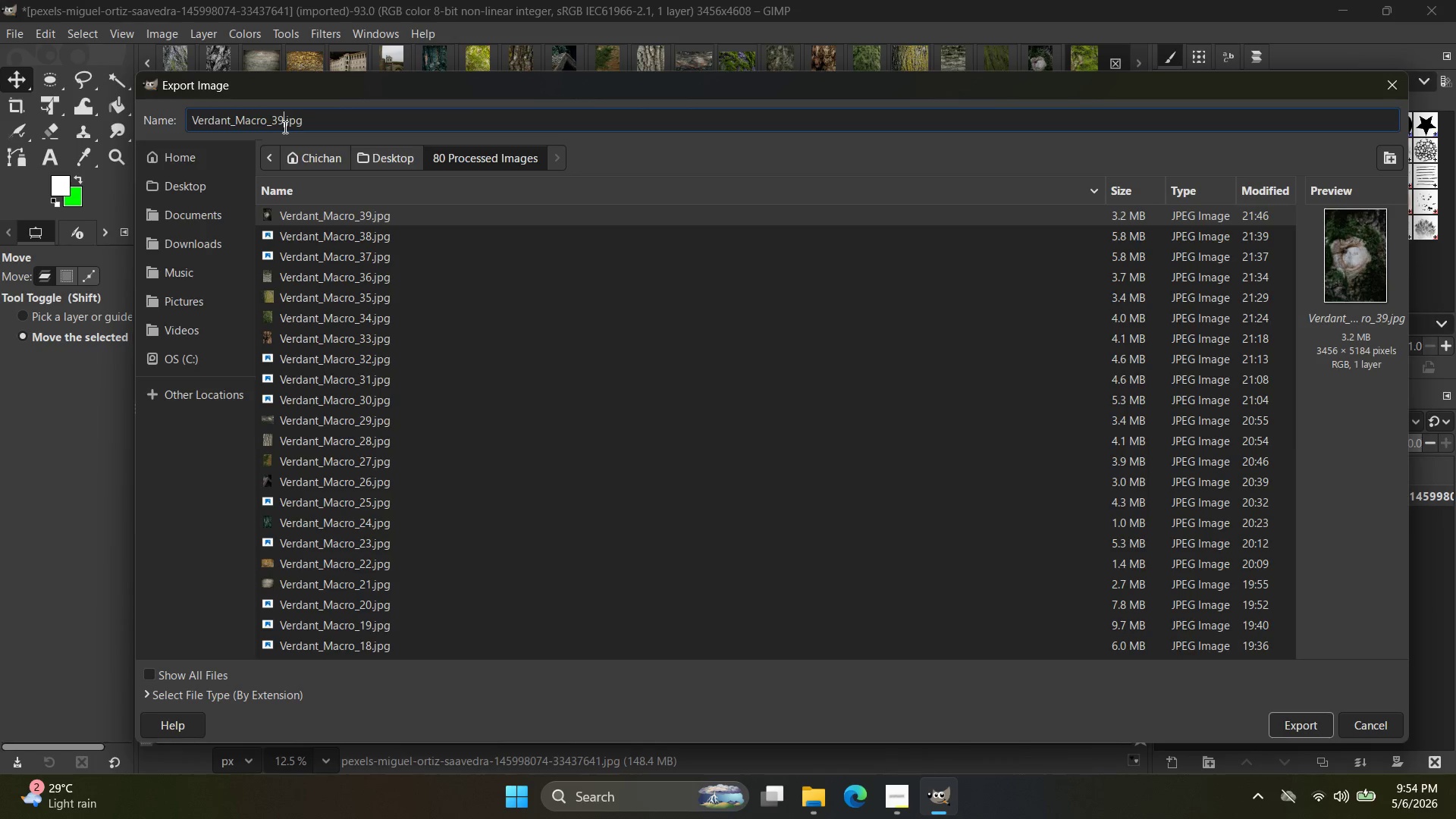 
key(Backspace)
key(Backspace)
type(40)
 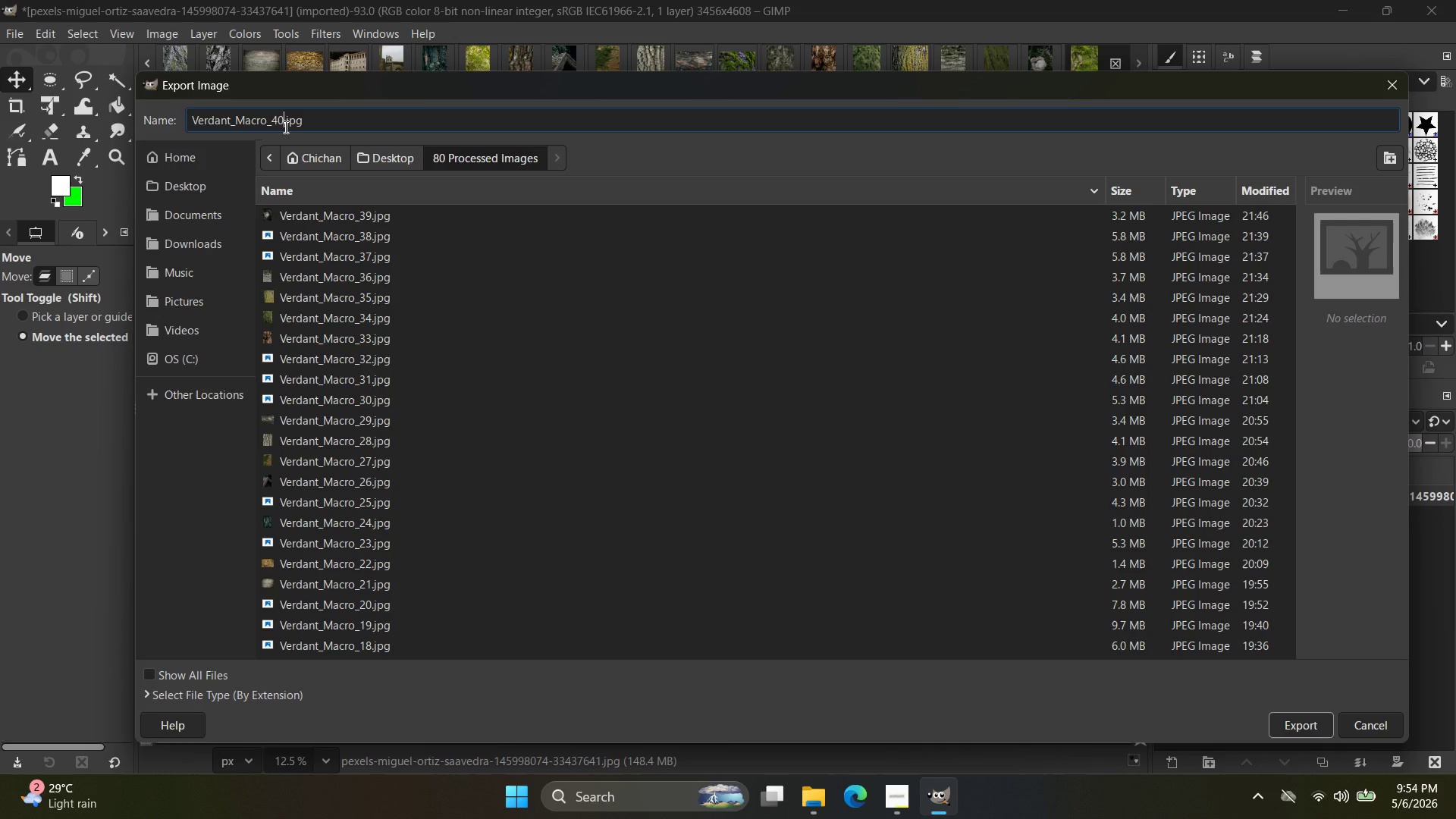 
wait(36.19)
 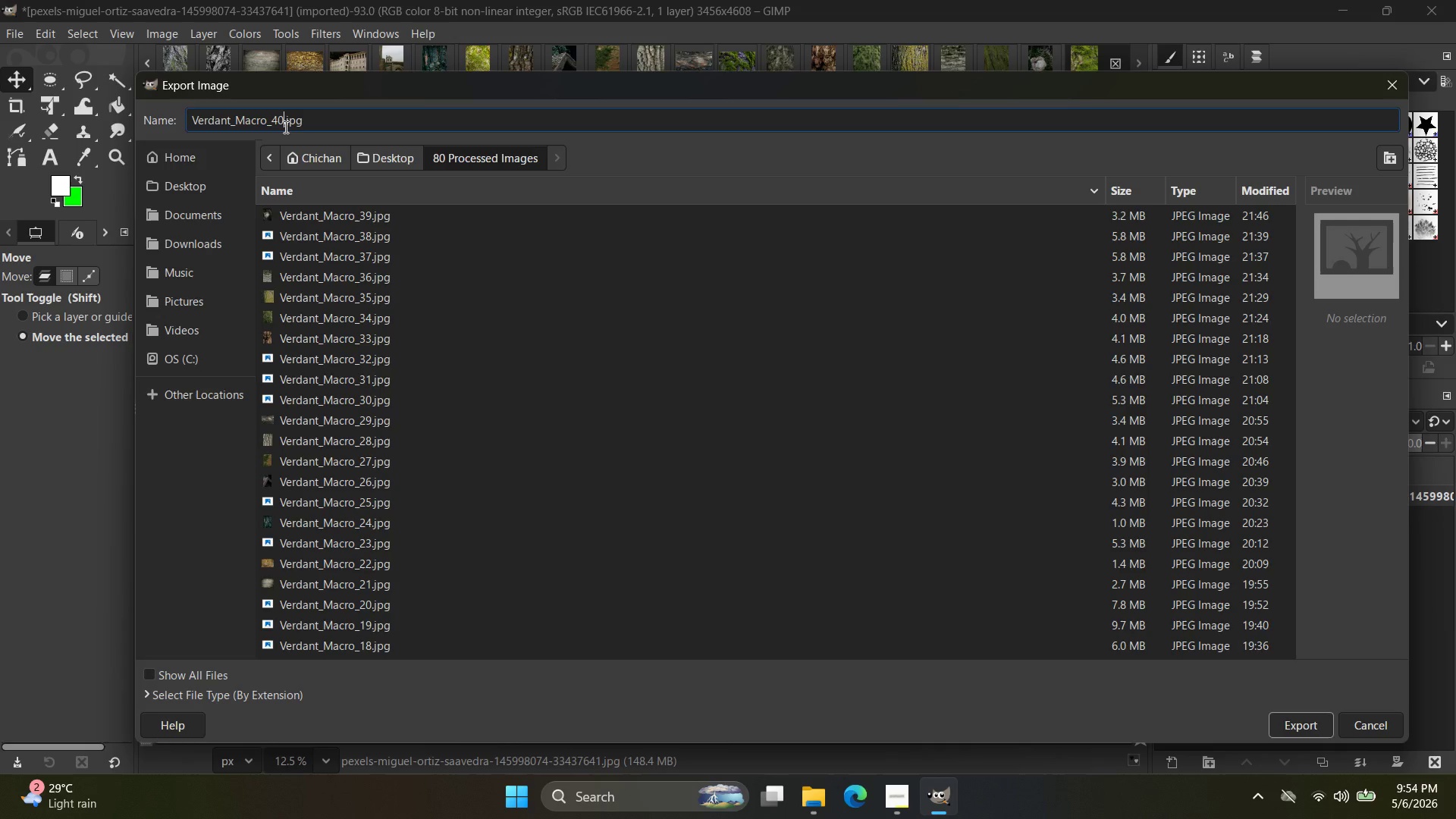 
key(Enter)
 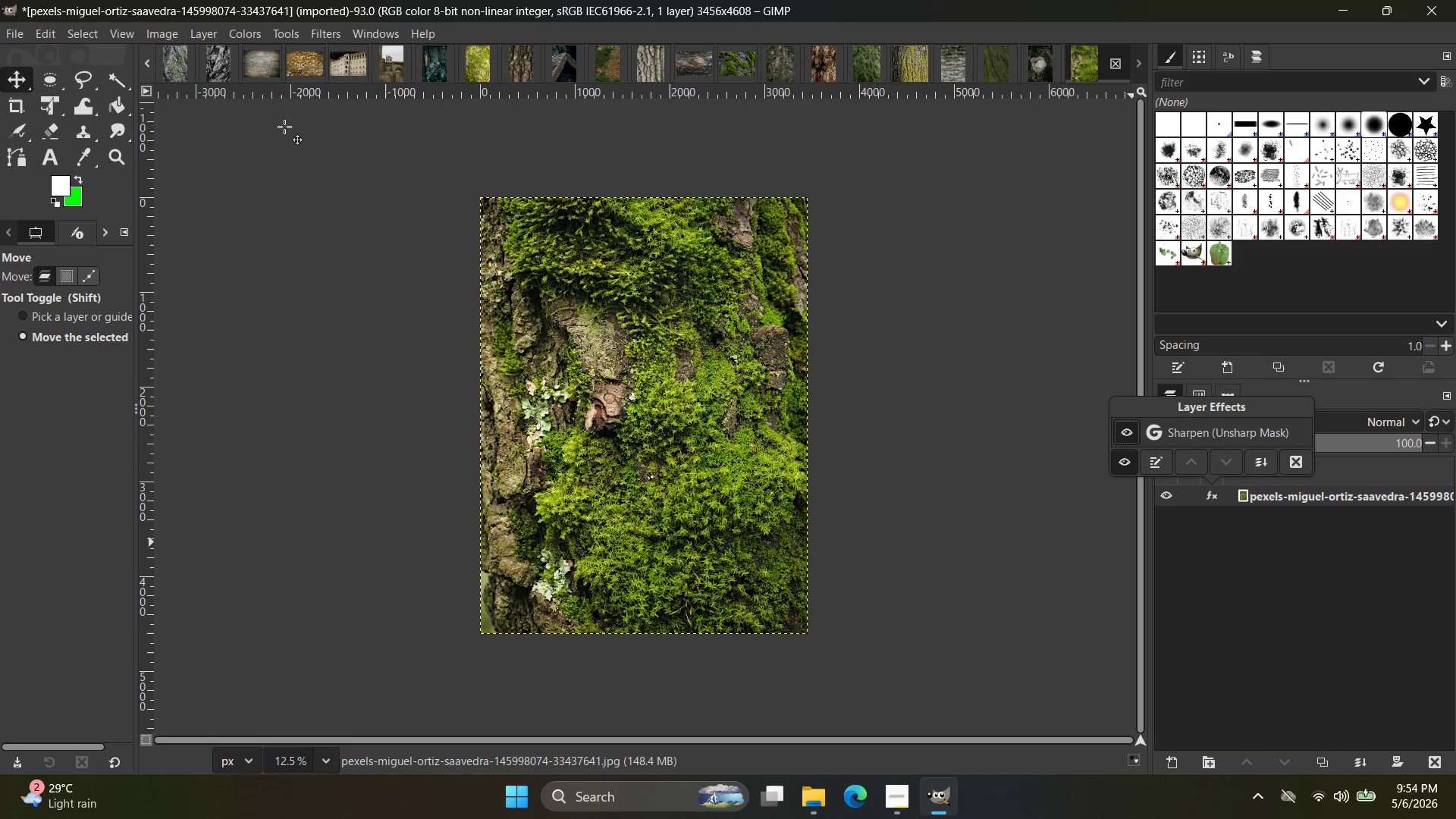 
key(Alt+AltLeft)
 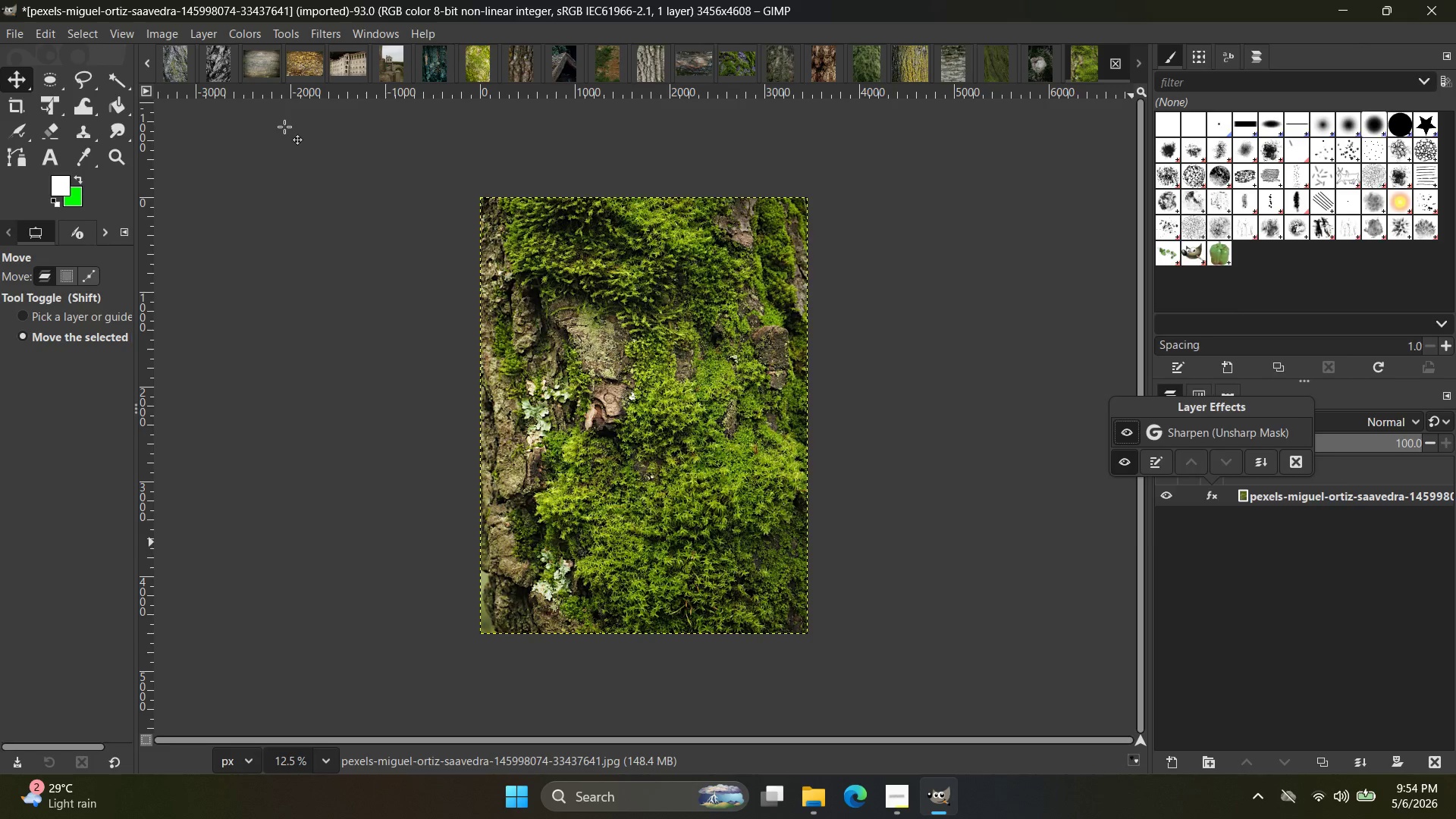 
key(Alt+Tab)
 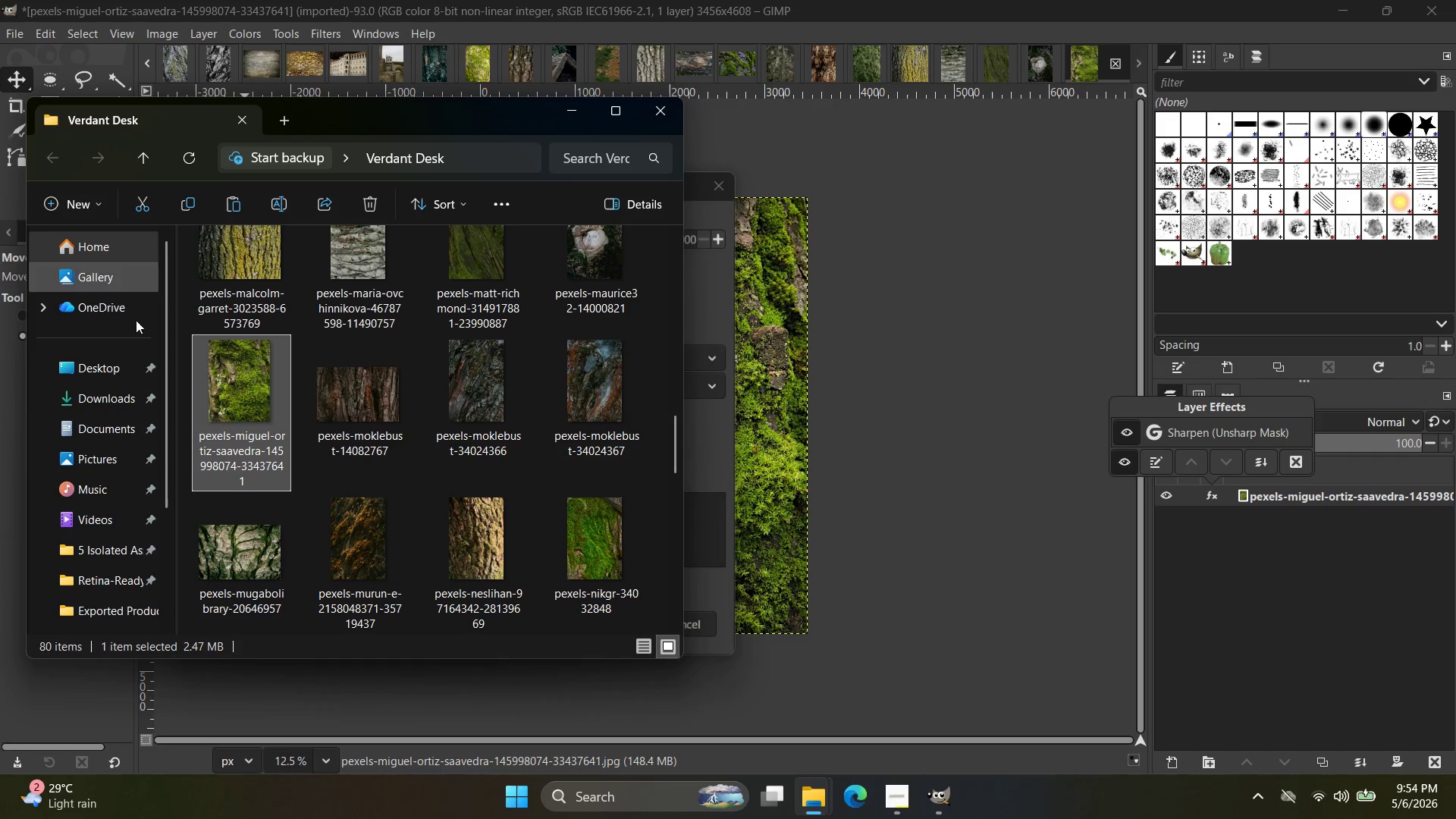 
left_click([895, 491])
 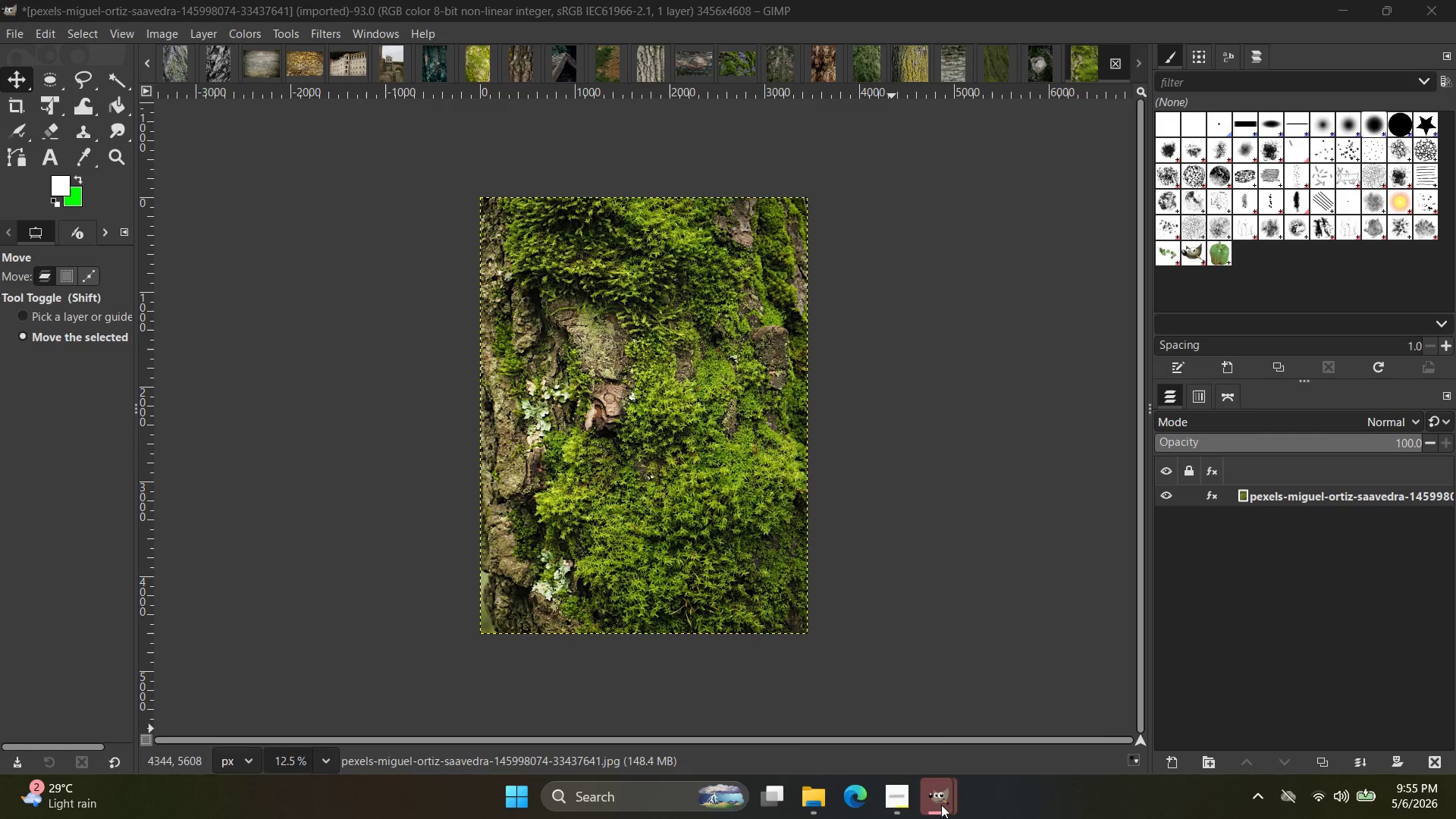 
triple_click([1038, 708])
 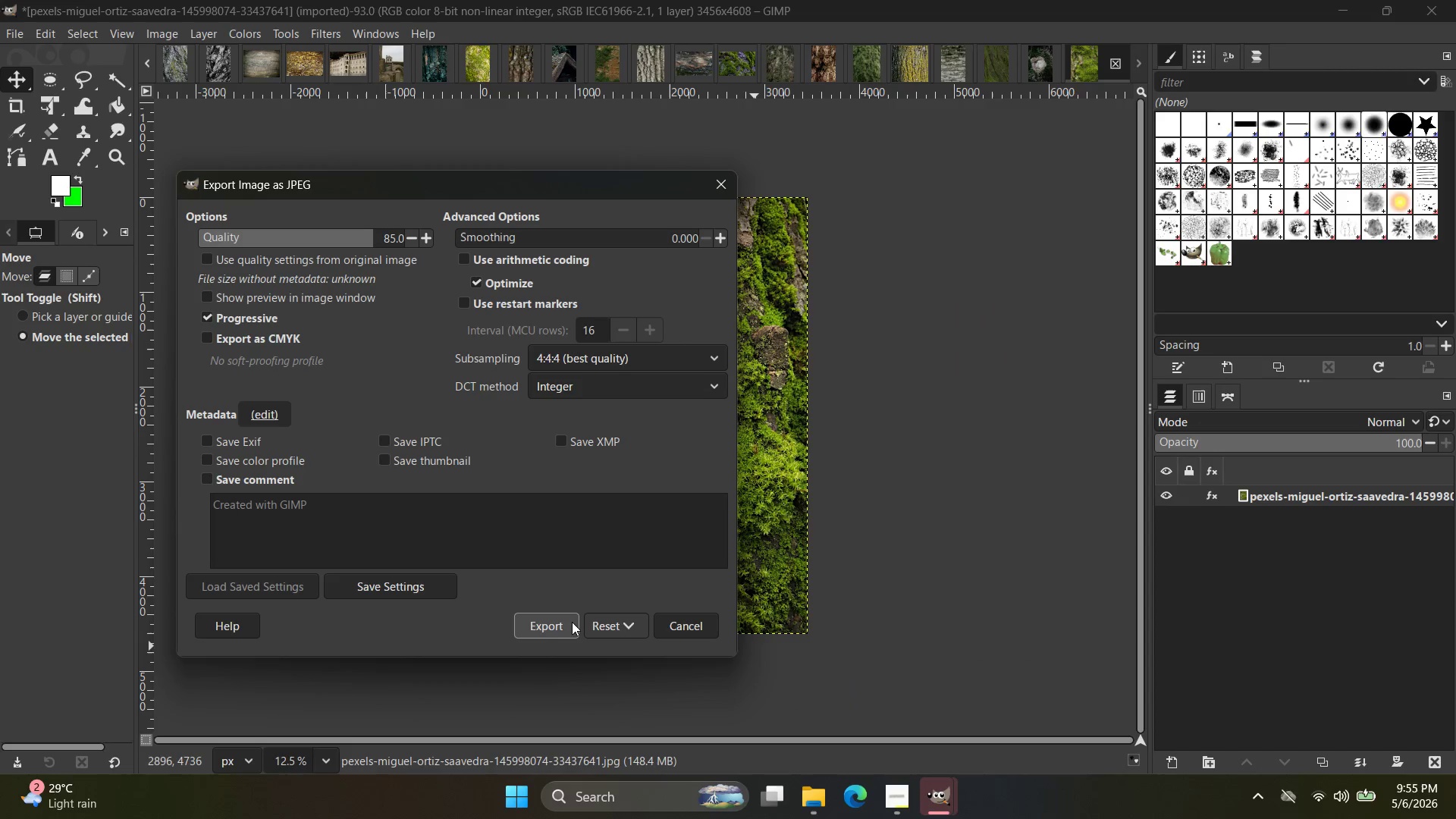 
left_click([571, 623])
 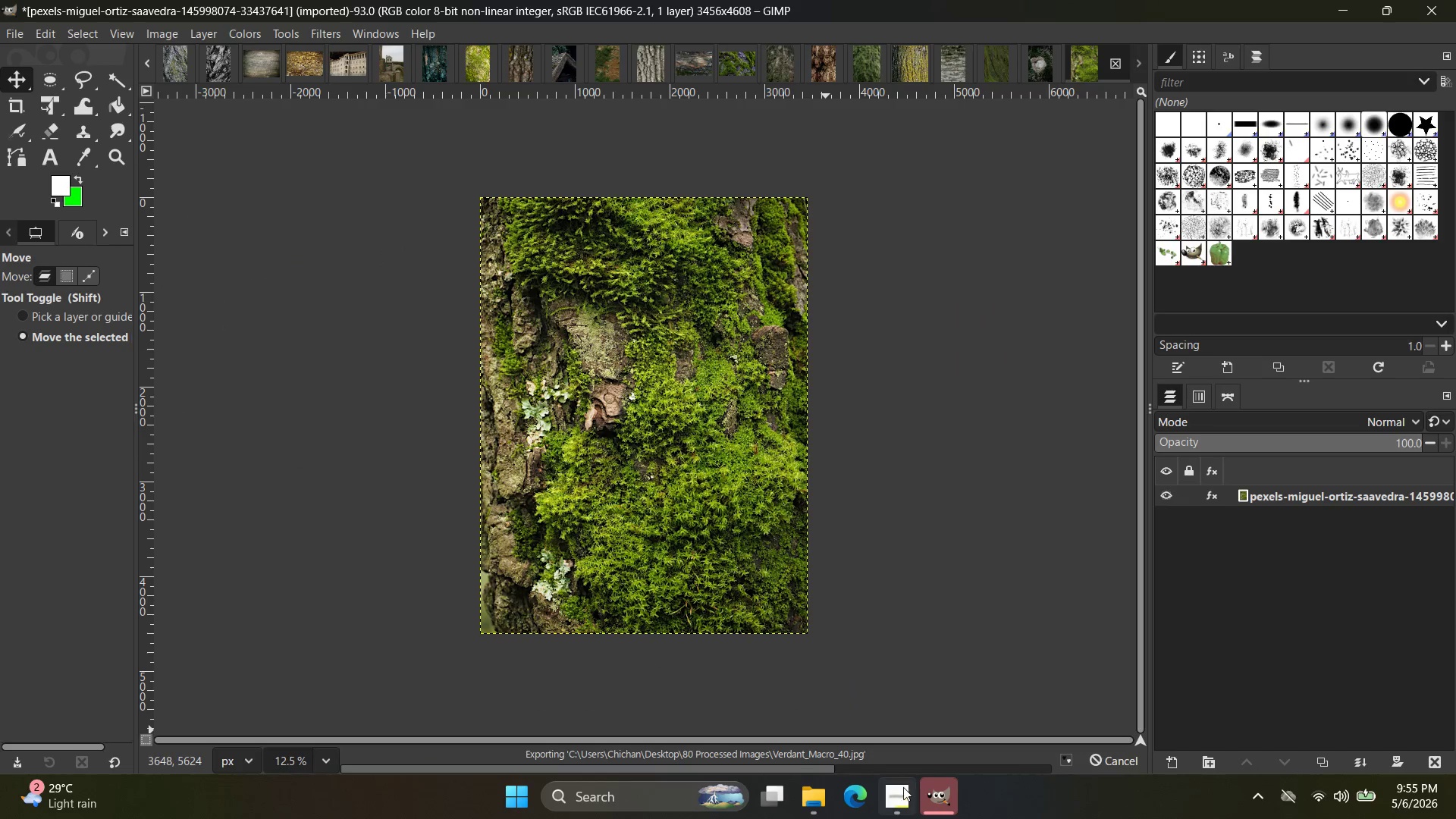 
left_click([901, 792])
 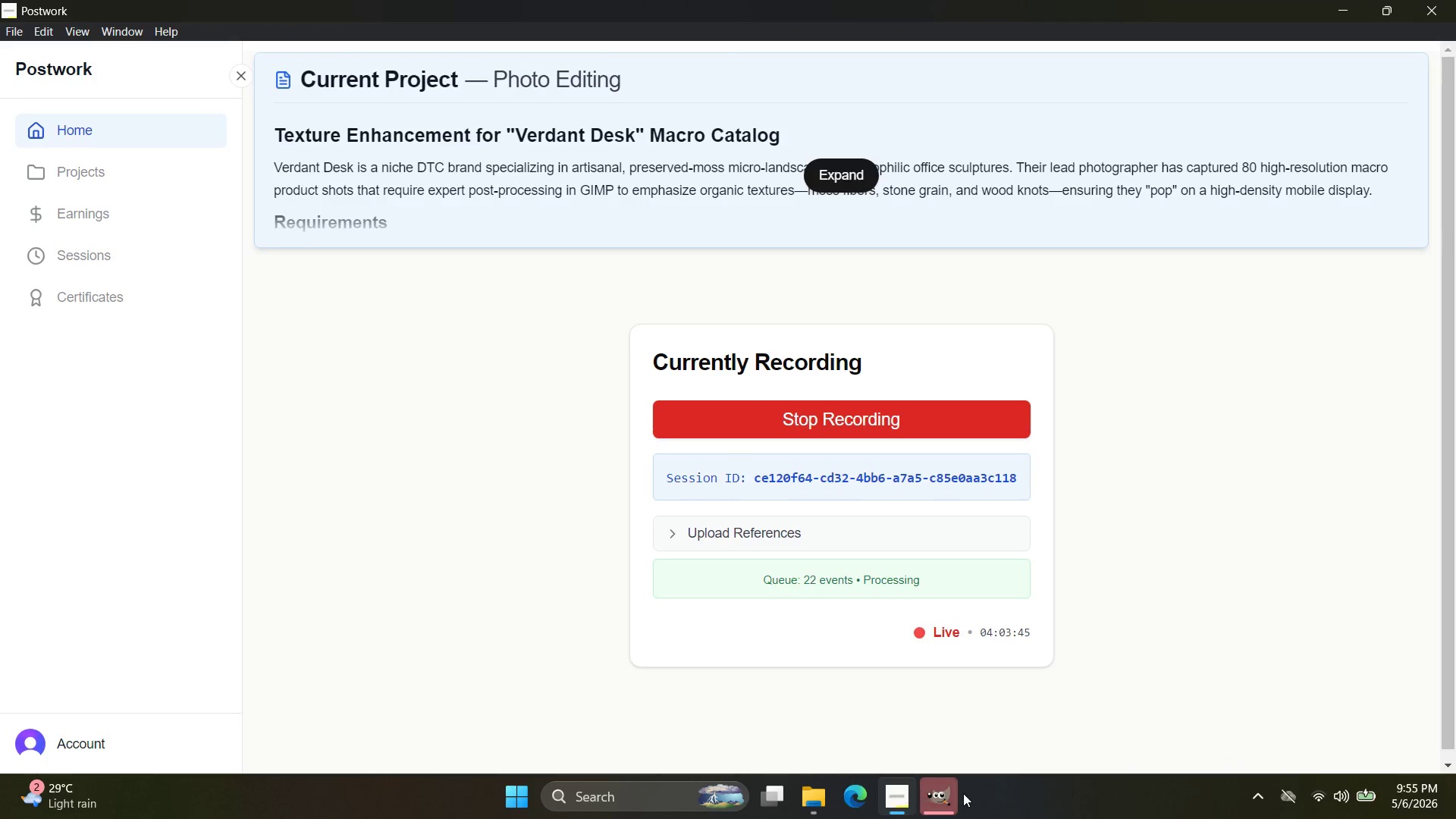 
left_click([946, 793])